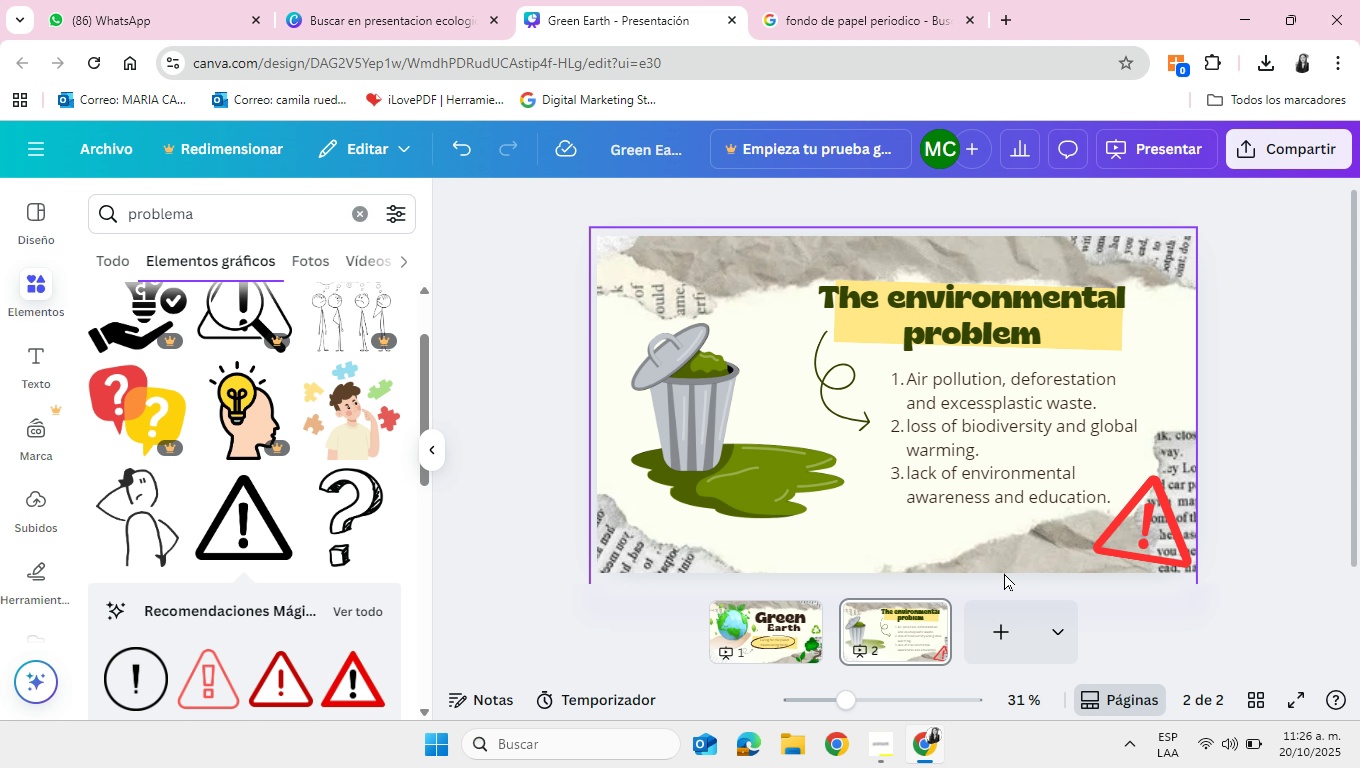 
wait(19.97)
 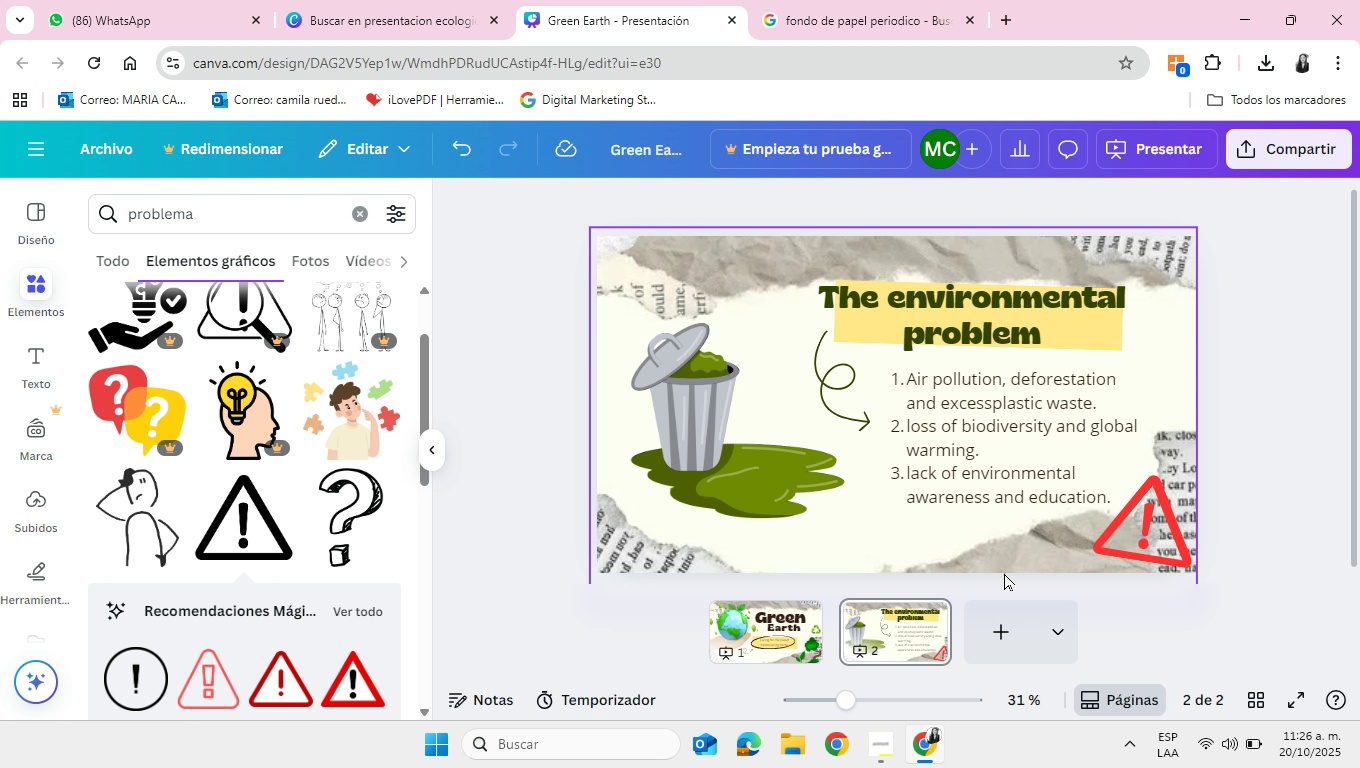 
left_click([986, 640])
 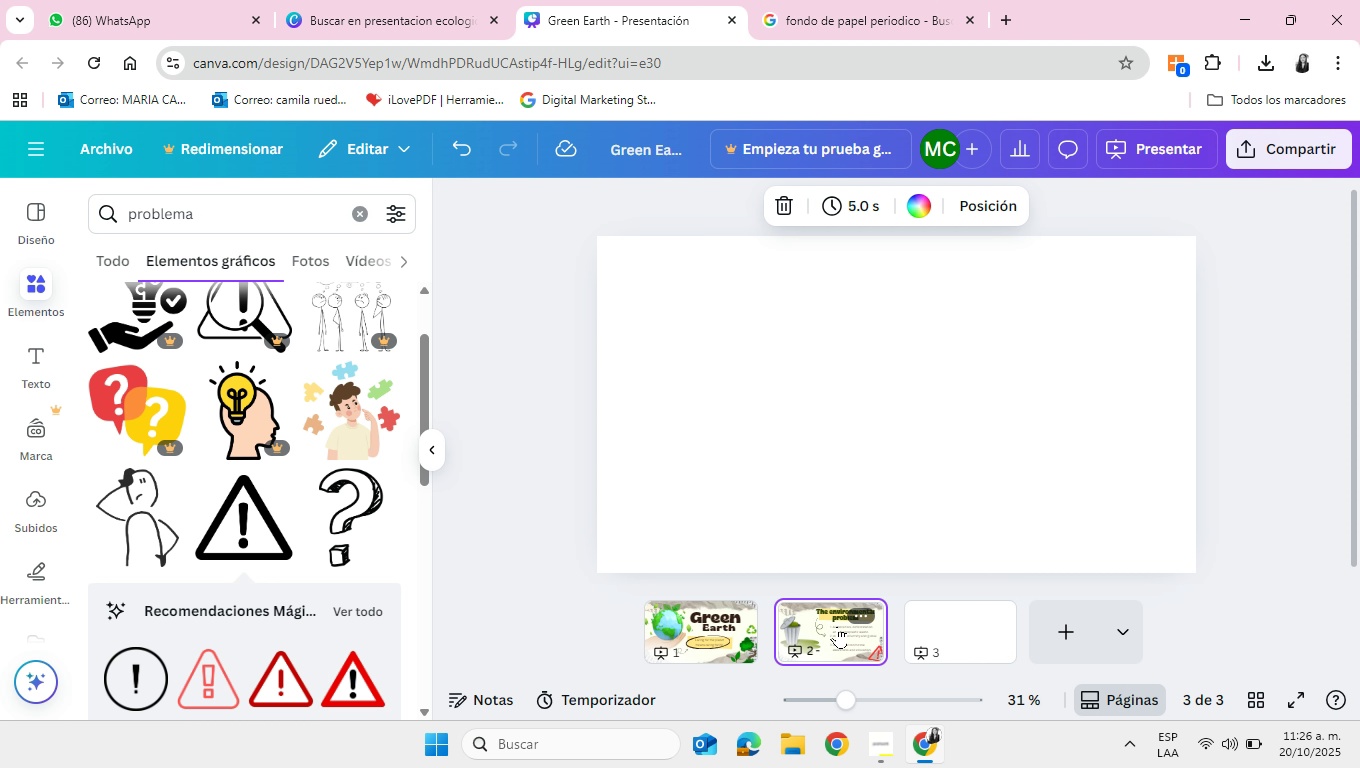 
wait(9.93)
 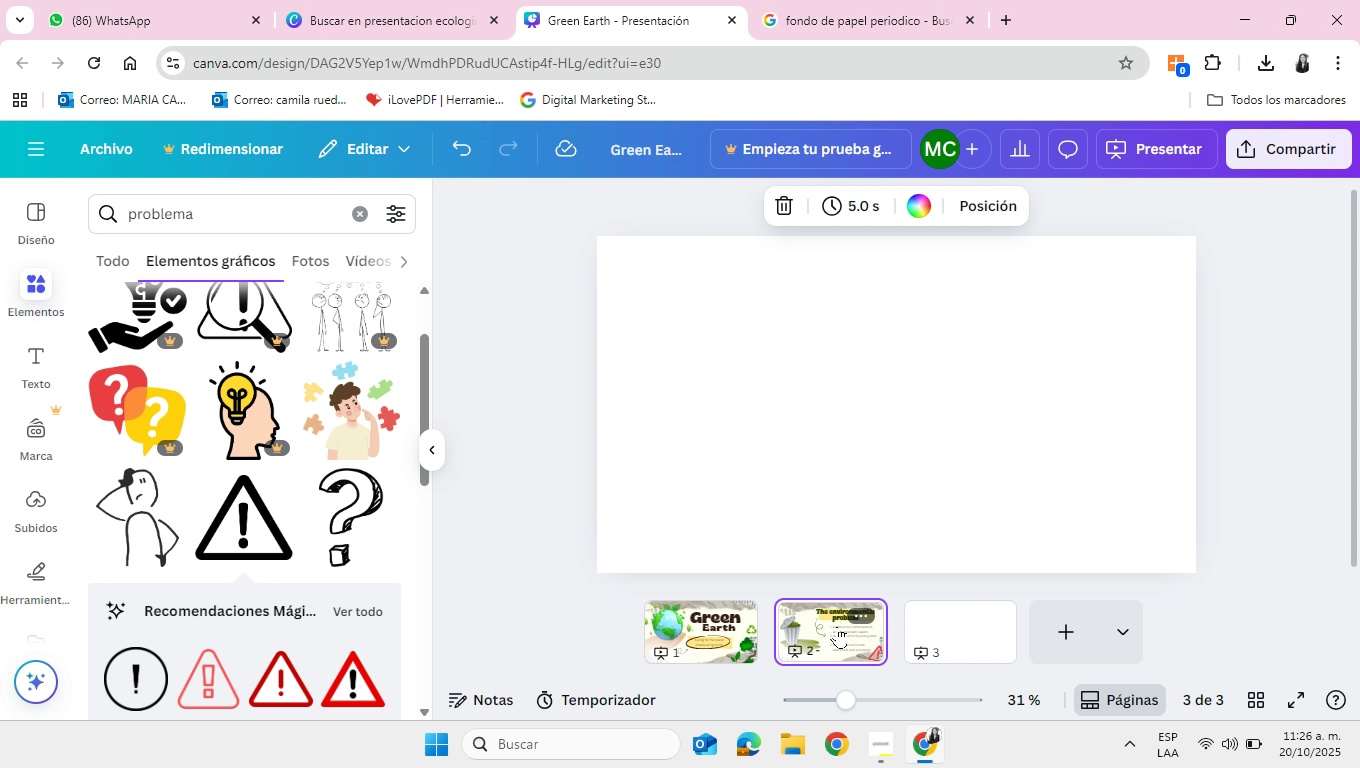 
left_click([837, 626])
 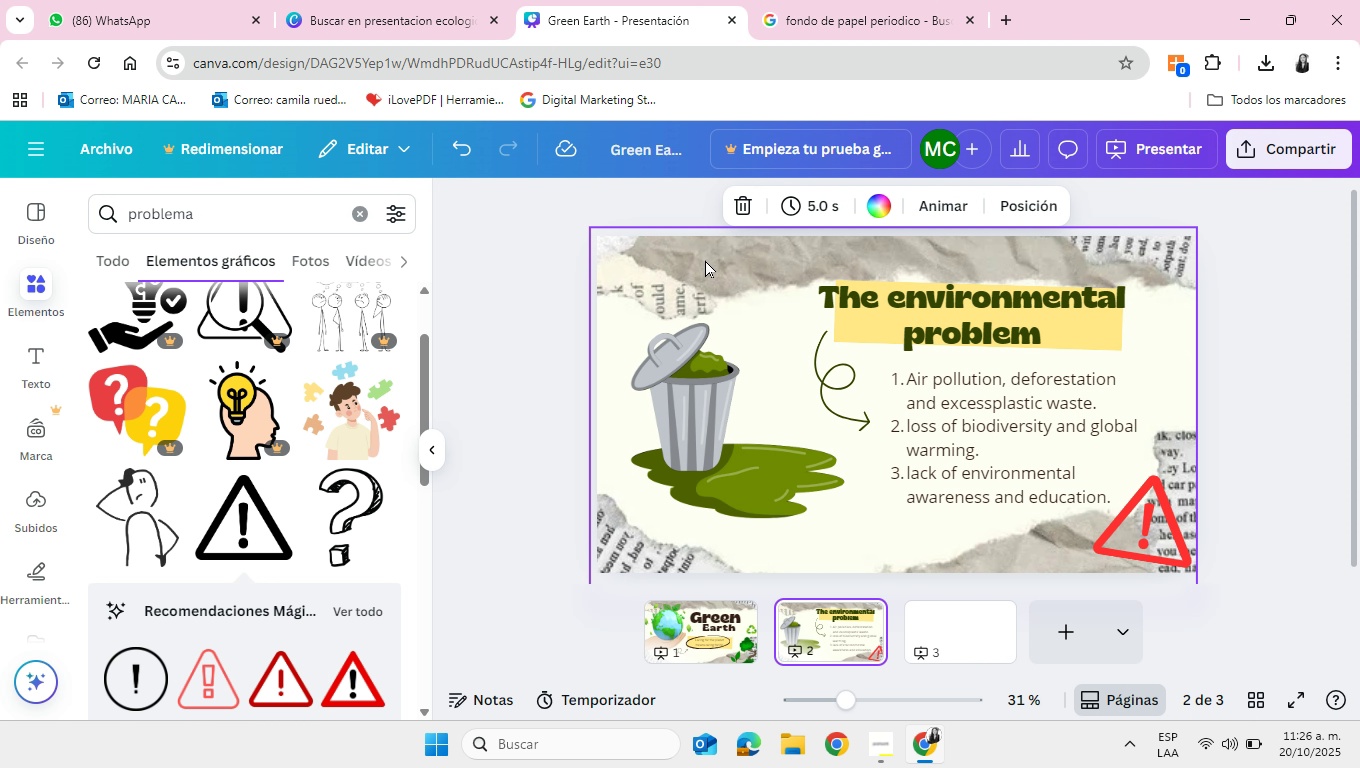 
left_click([705, 260])
 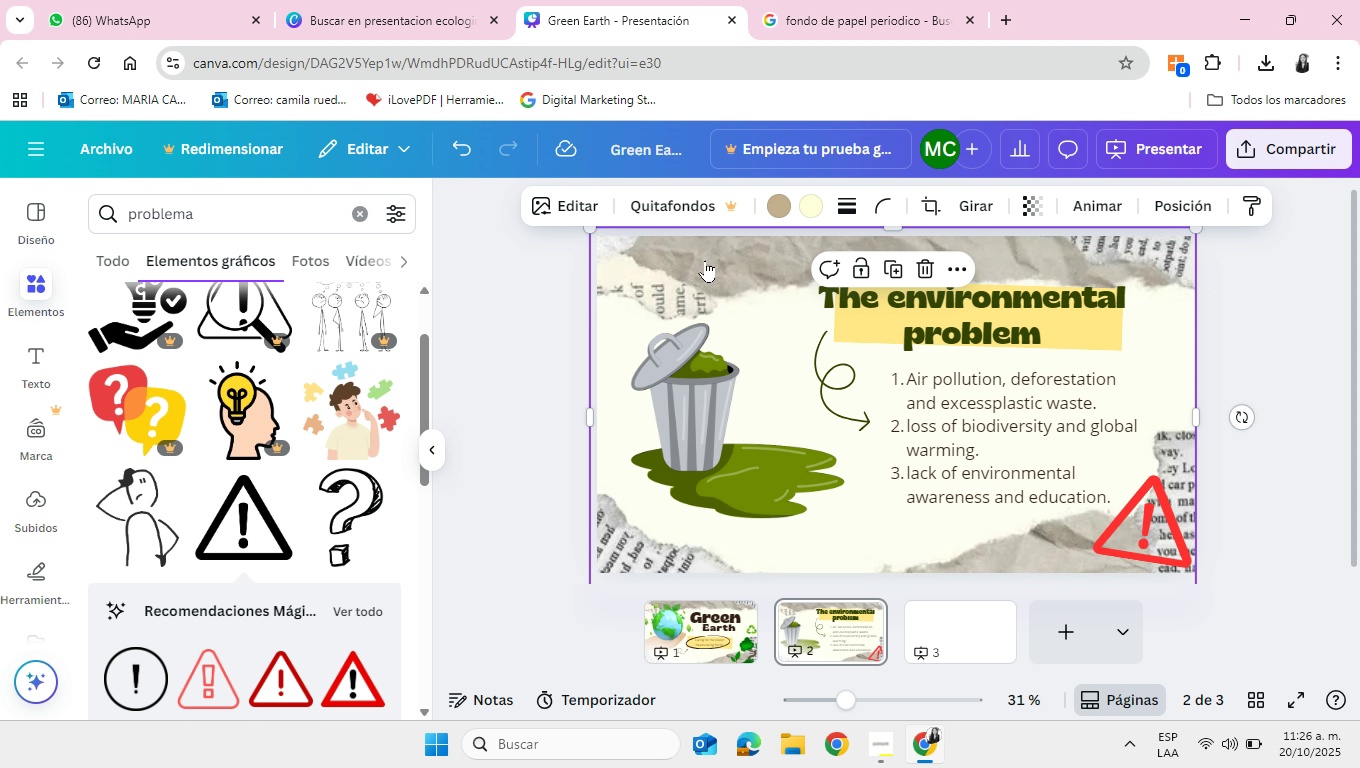 
right_click([705, 260])
 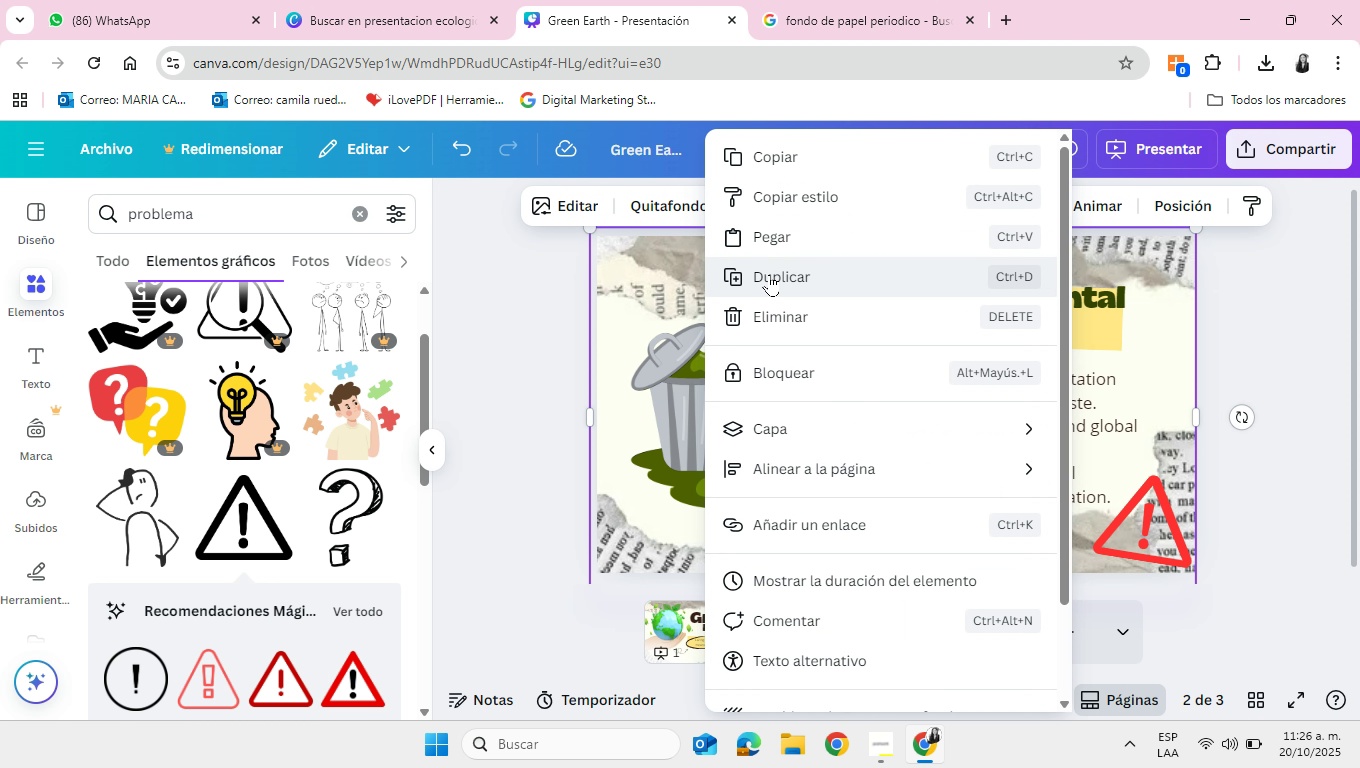 
left_click([769, 274])
 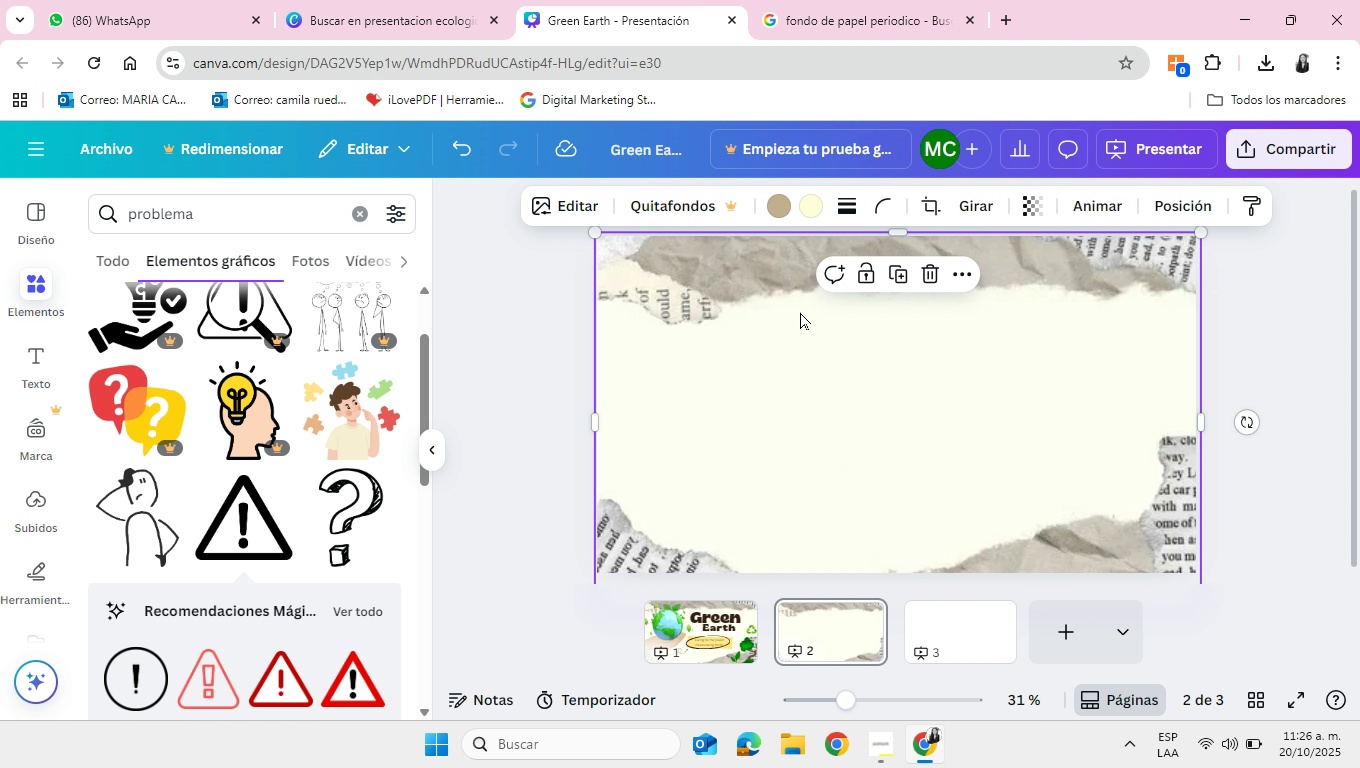 
left_click_drag(start_coordinate=[800, 312], to_coordinate=[992, 647])
 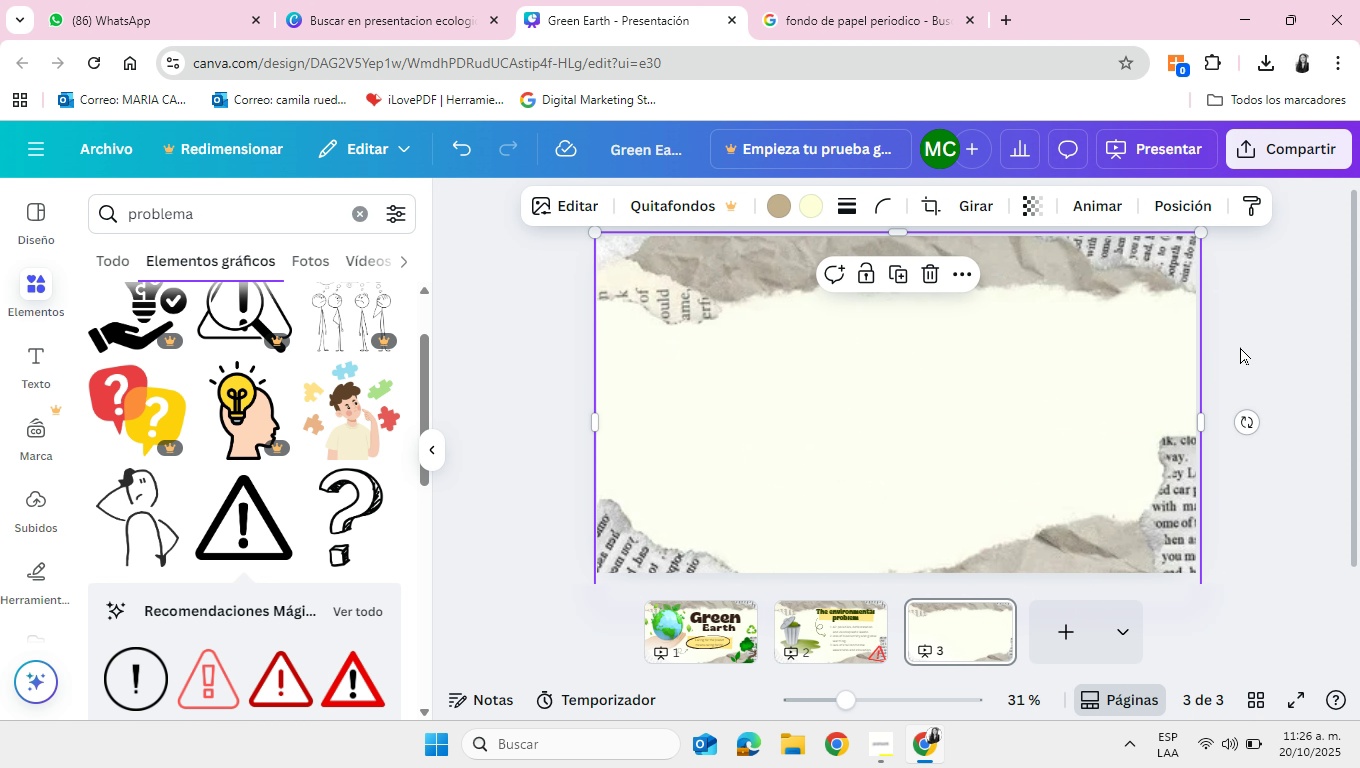 
left_click([1265, 325])
 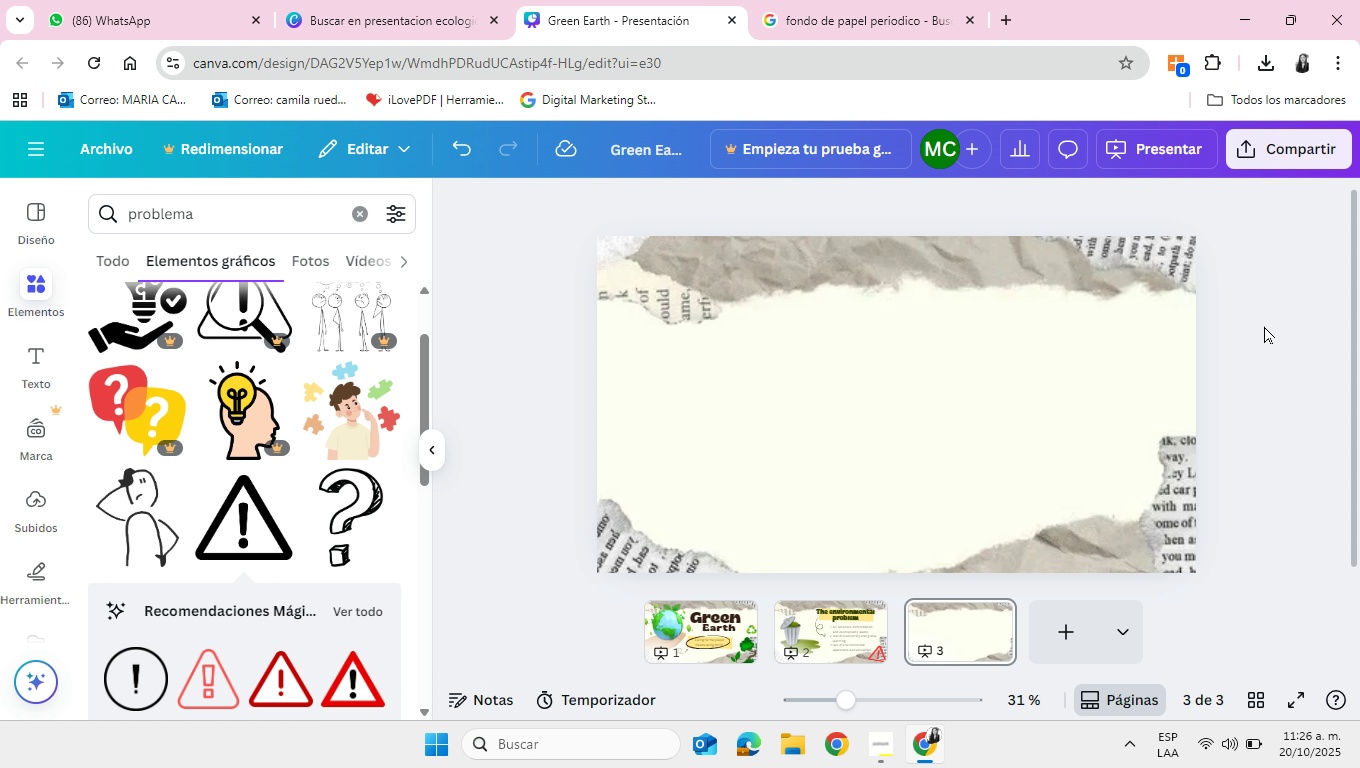 
wait(8.66)
 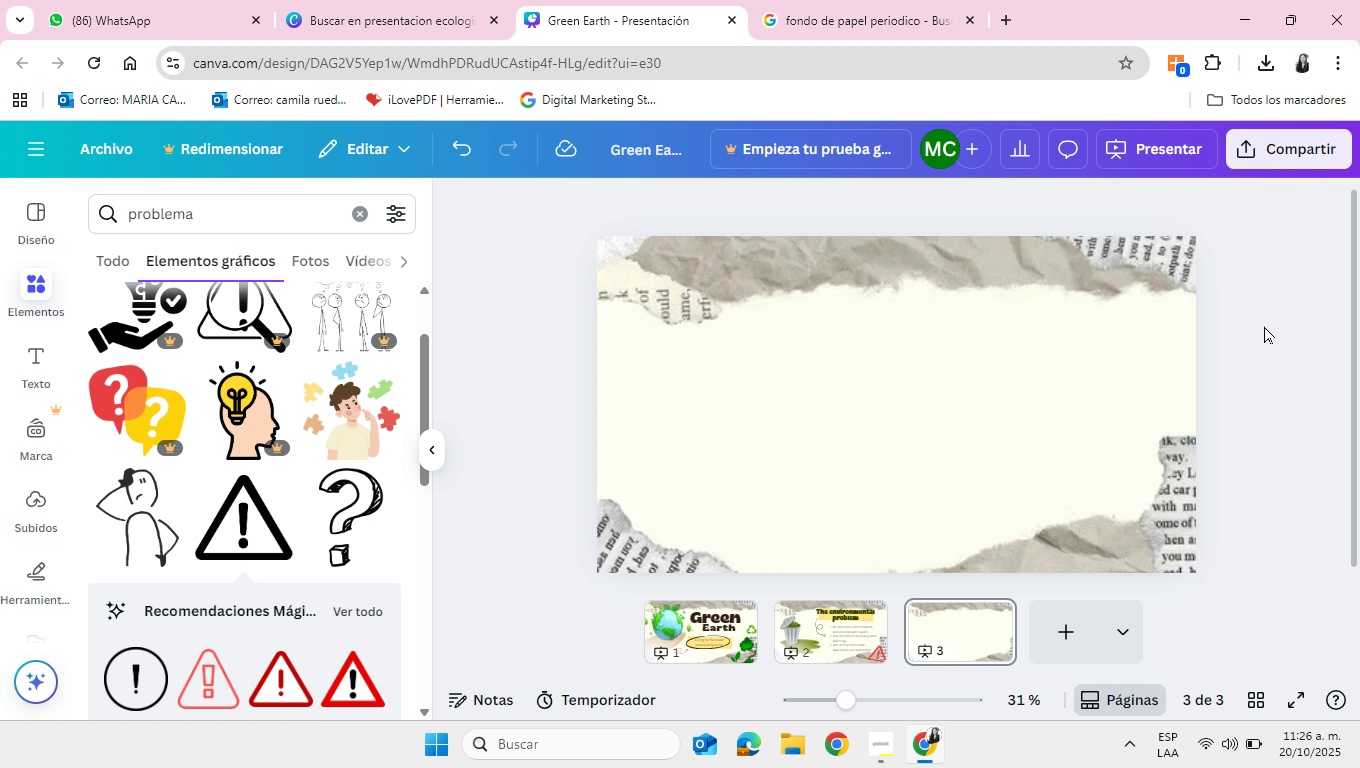 
left_click([864, 626])
 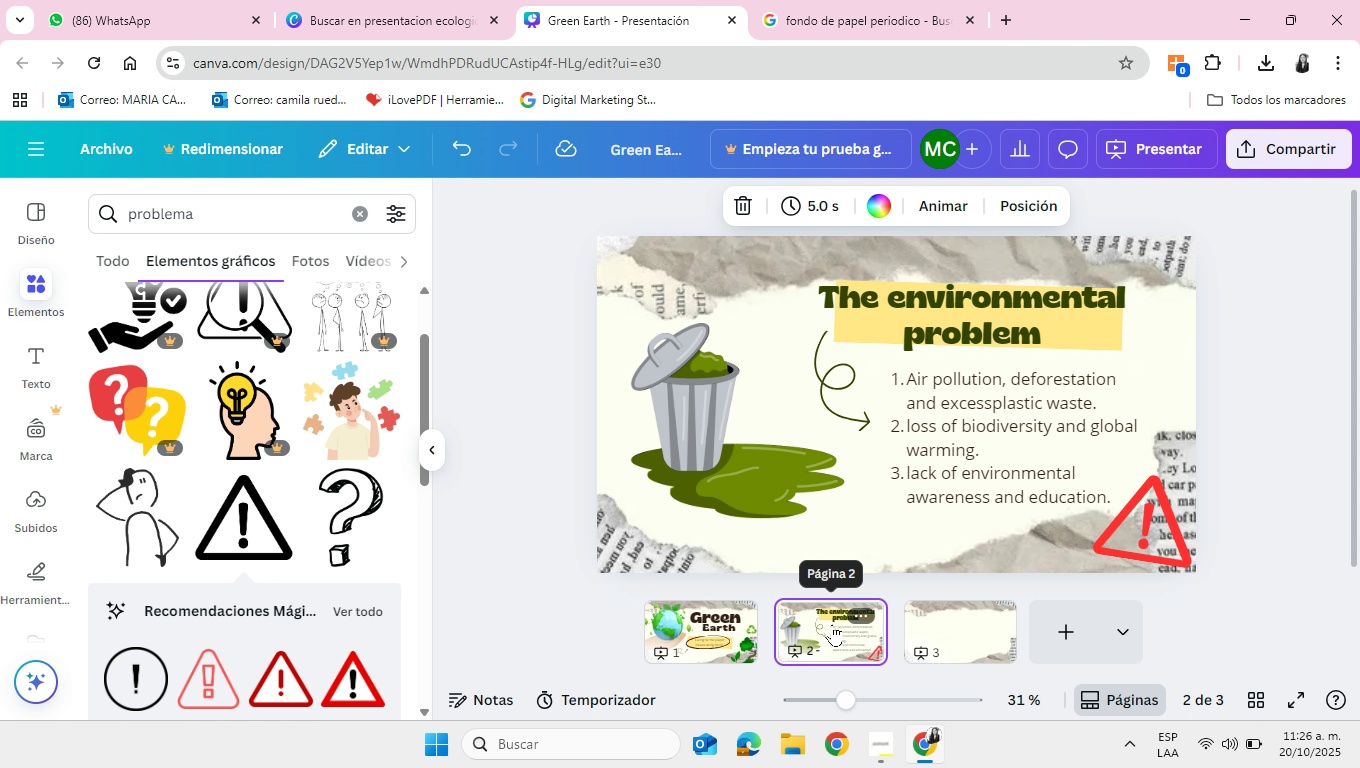 
wait(5.47)
 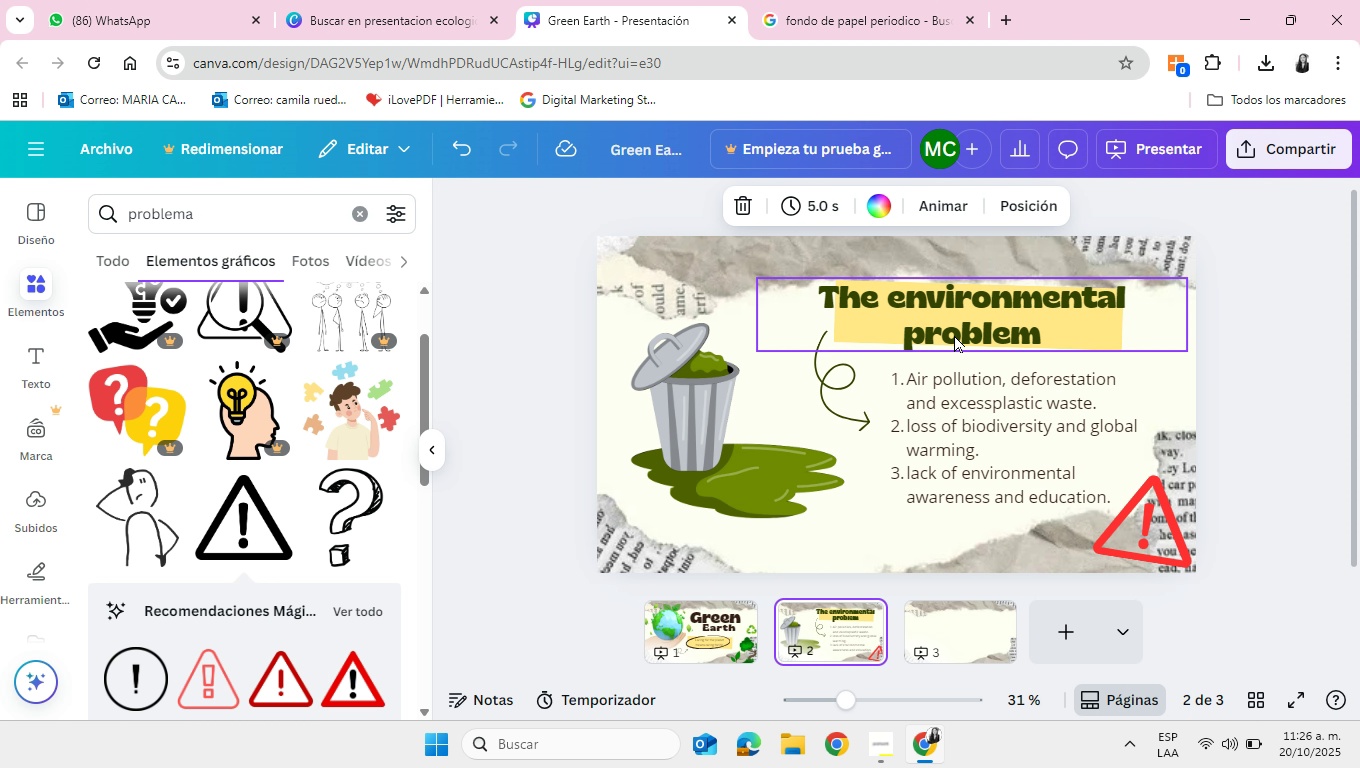 
left_click([965, 325])
 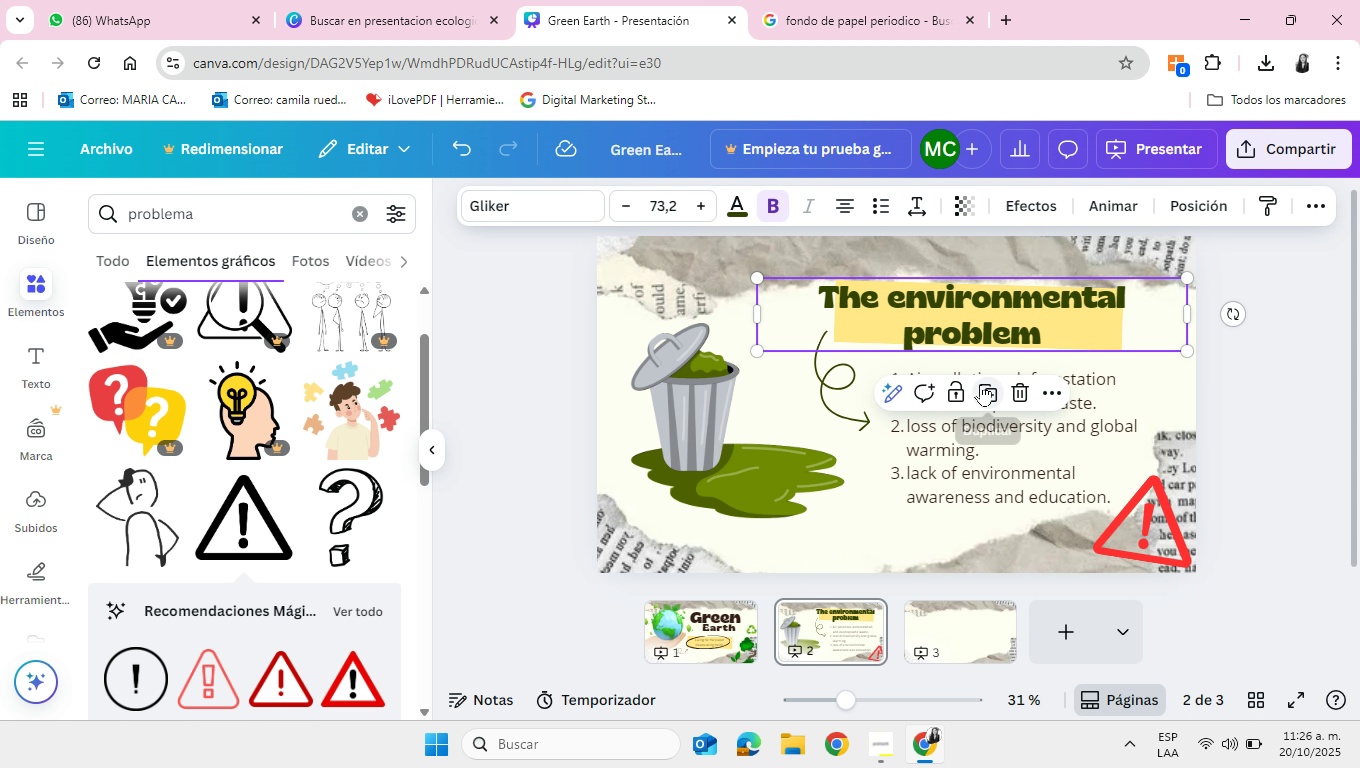 
left_click([981, 384])
 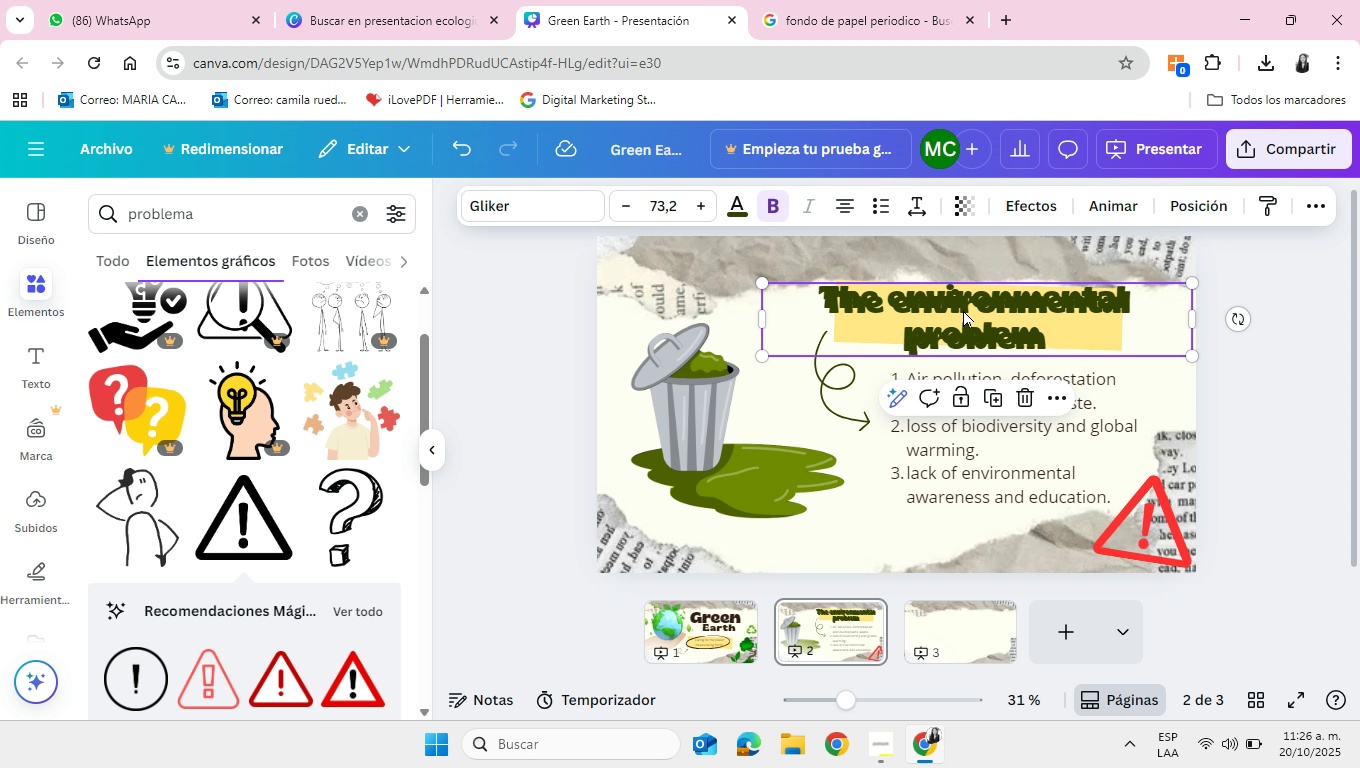 
left_click_drag(start_coordinate=[963, 310], to_coordinate=[985, 634])
 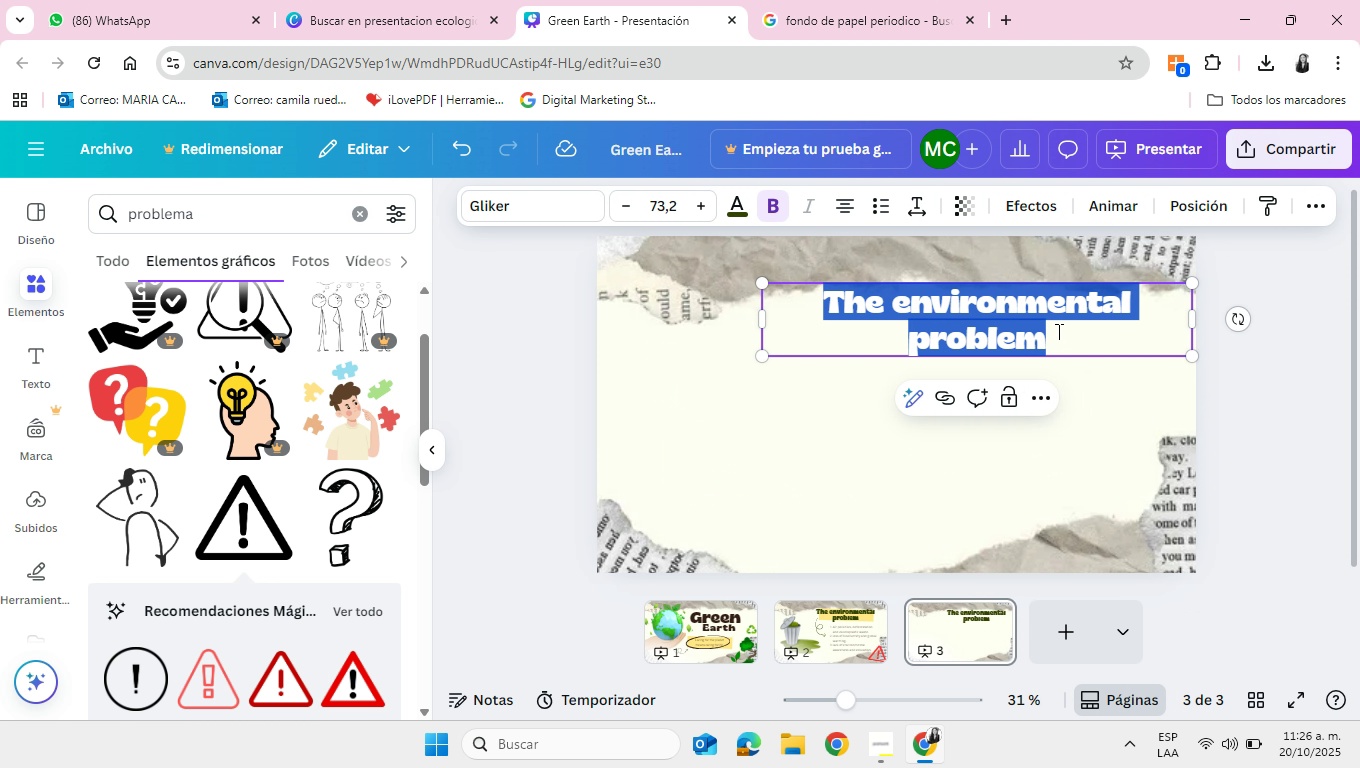 
double_click([1057, 331])
 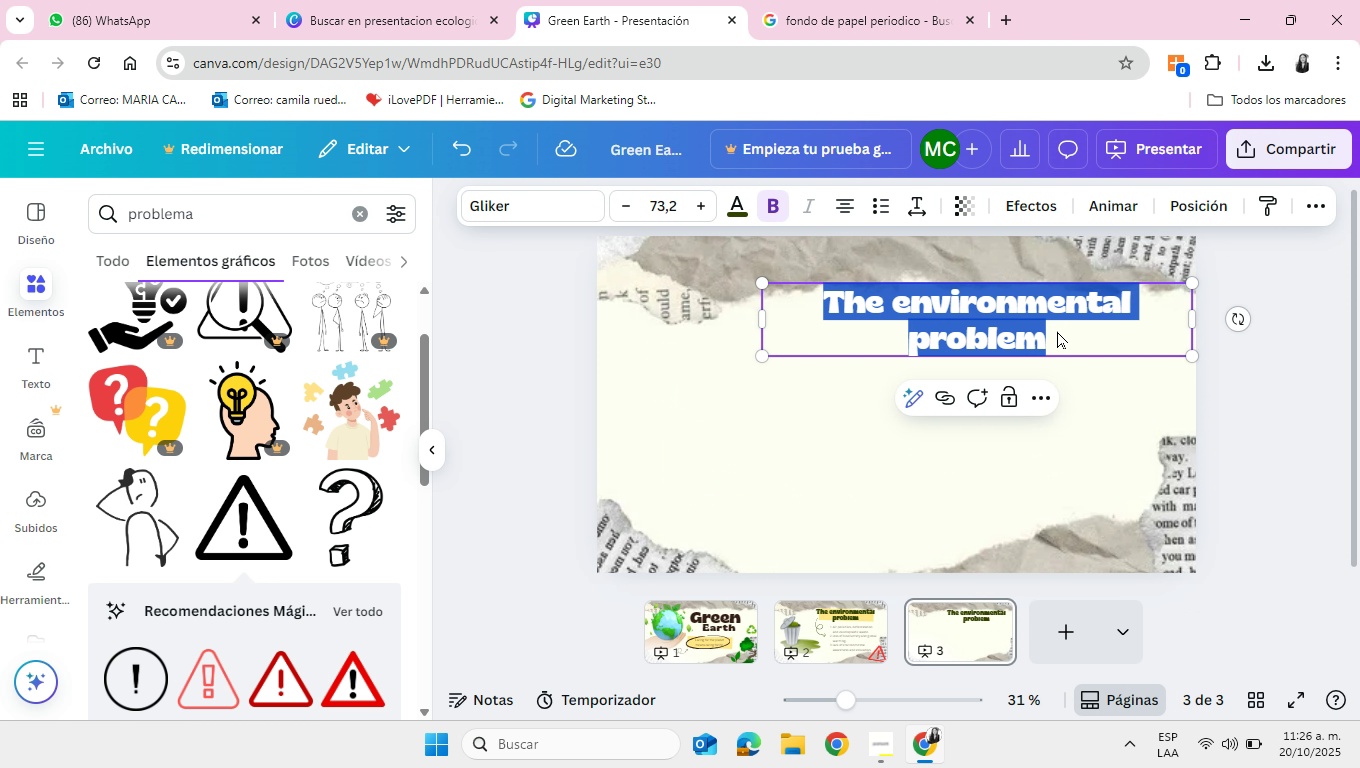 
key(Backspace)
type(Solutions roosed By)
 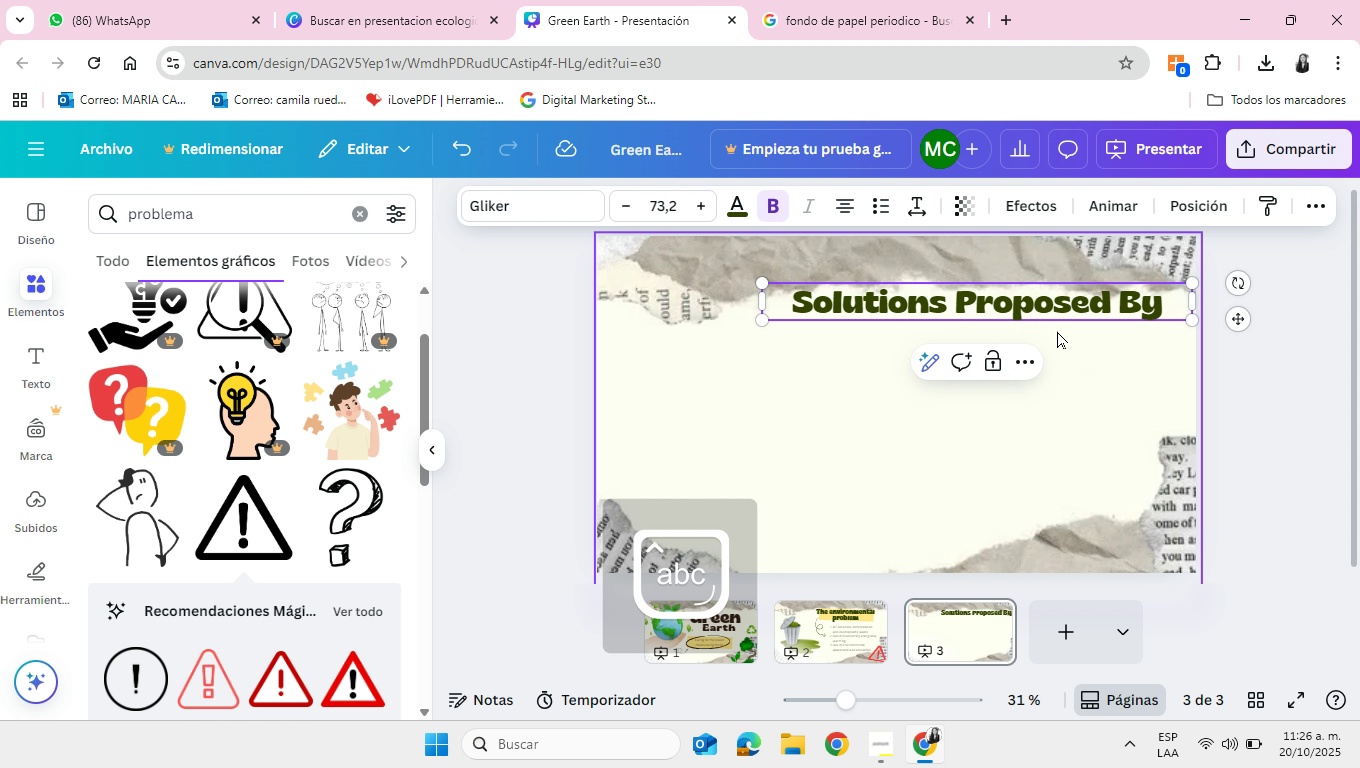 
hold_key(key=P, duration=2.39)
 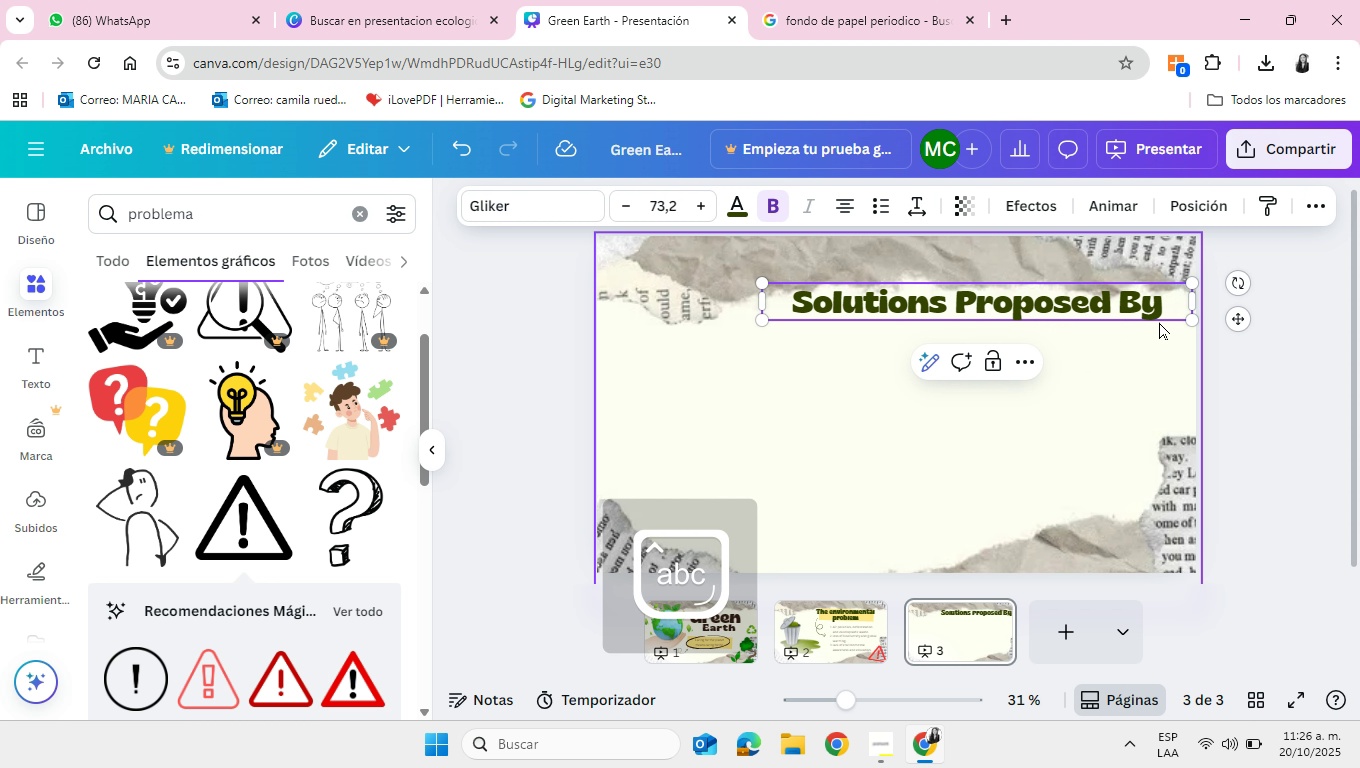 
left_click([1244, 349])
 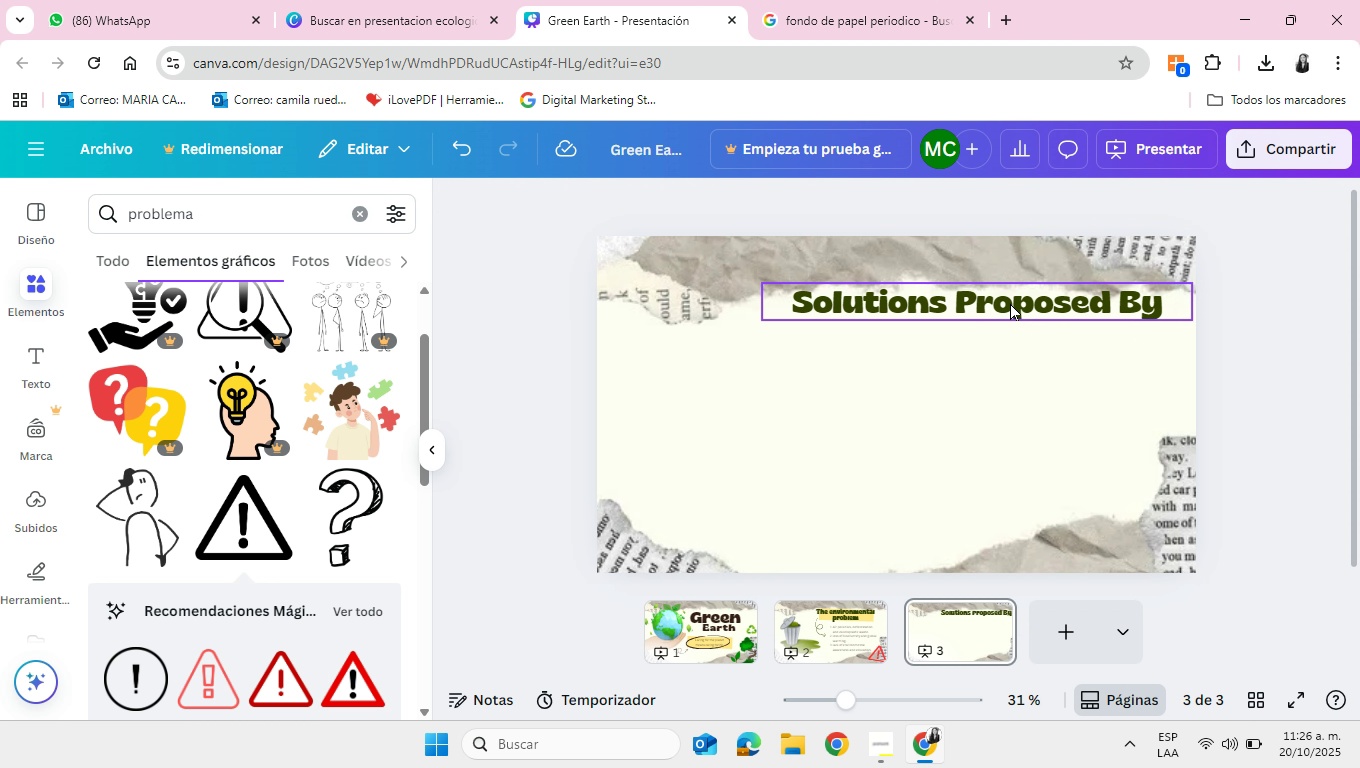 
left_click_drag(start_coordinate=[1010, 303], to_coordinate=[929, 285])
 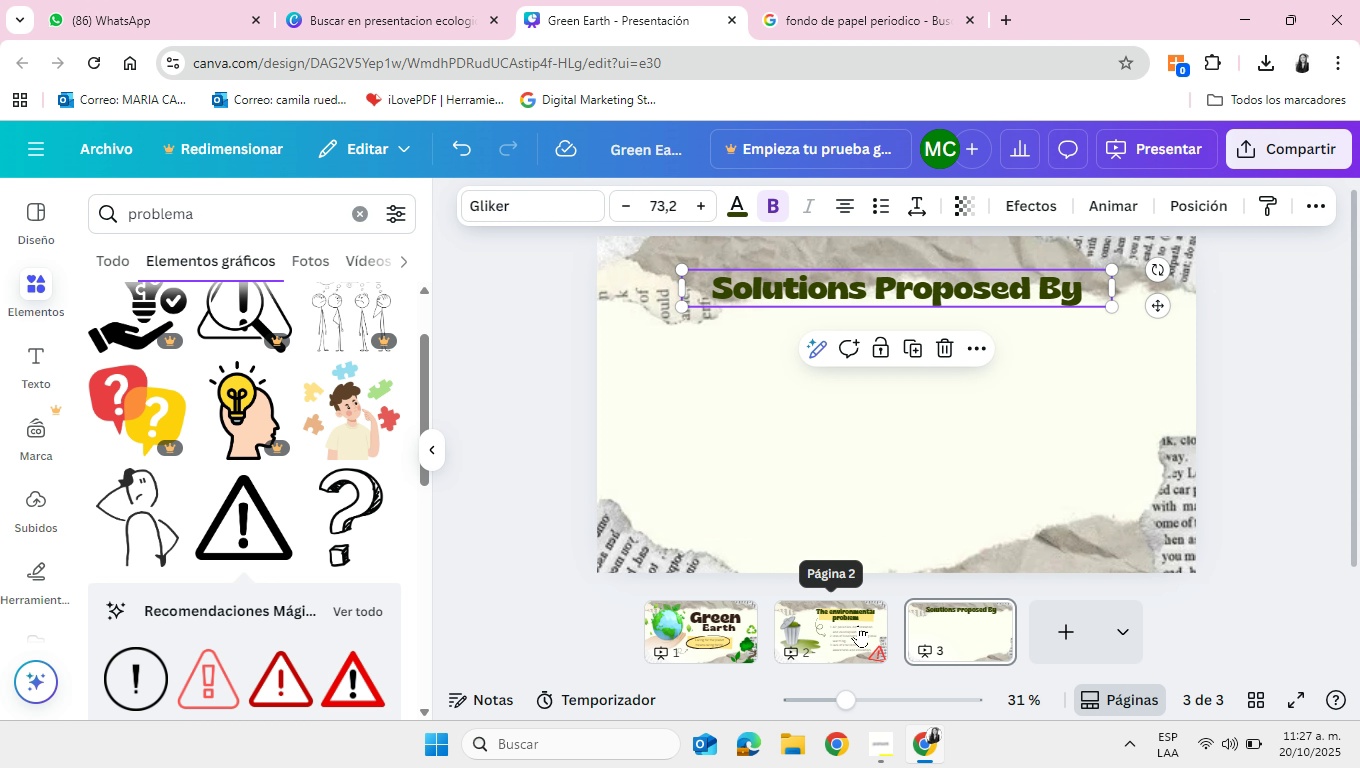 
left_click([858, 625])
 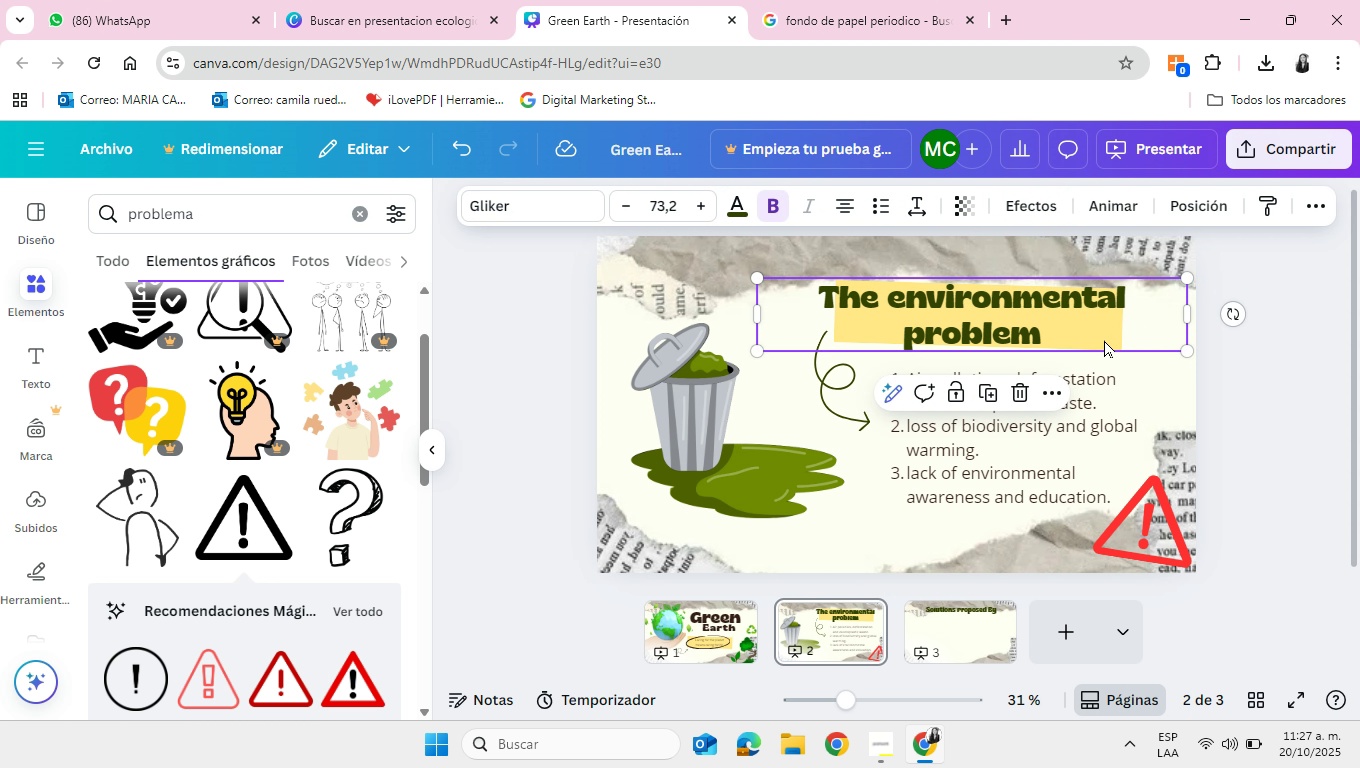 
left_click([1104, 340])
 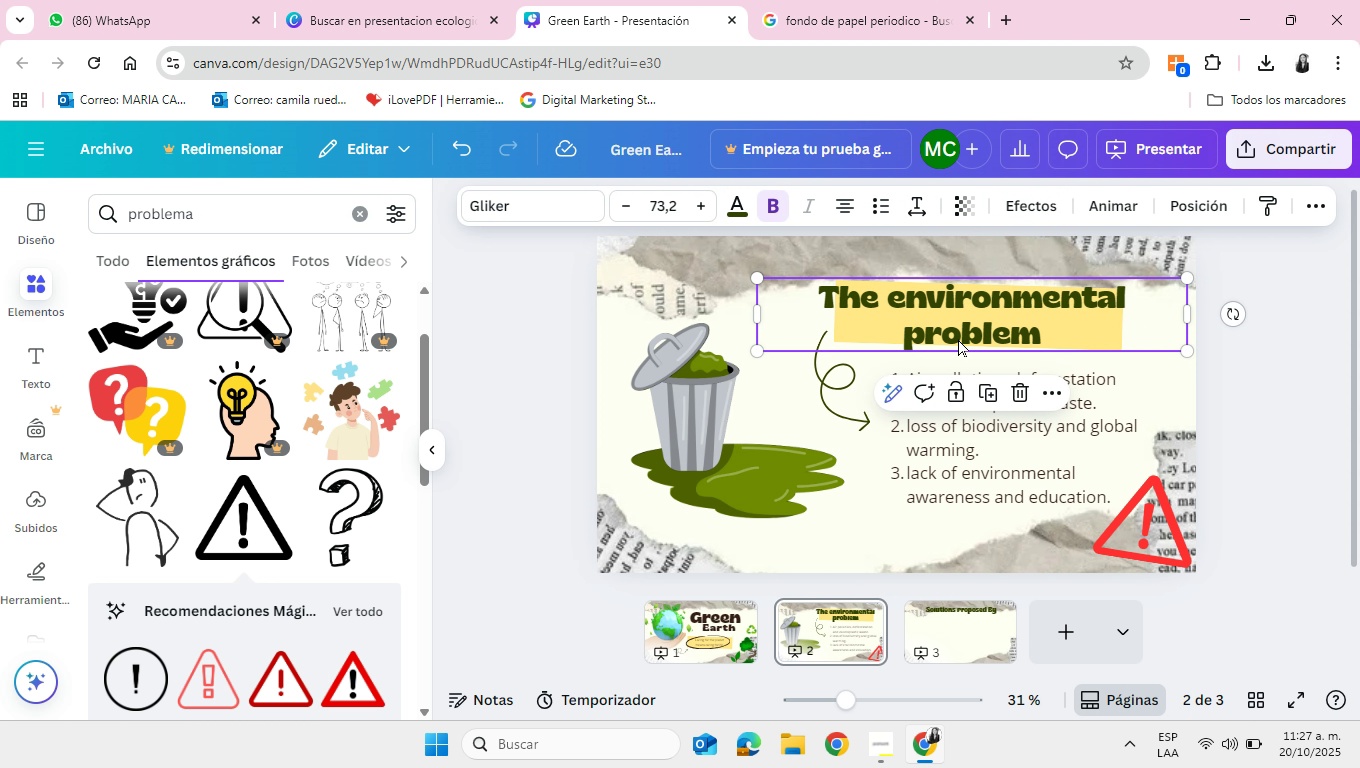 
left_click_drag(start_coordinate=[958, 339], to_coordinate=[952, 322])
 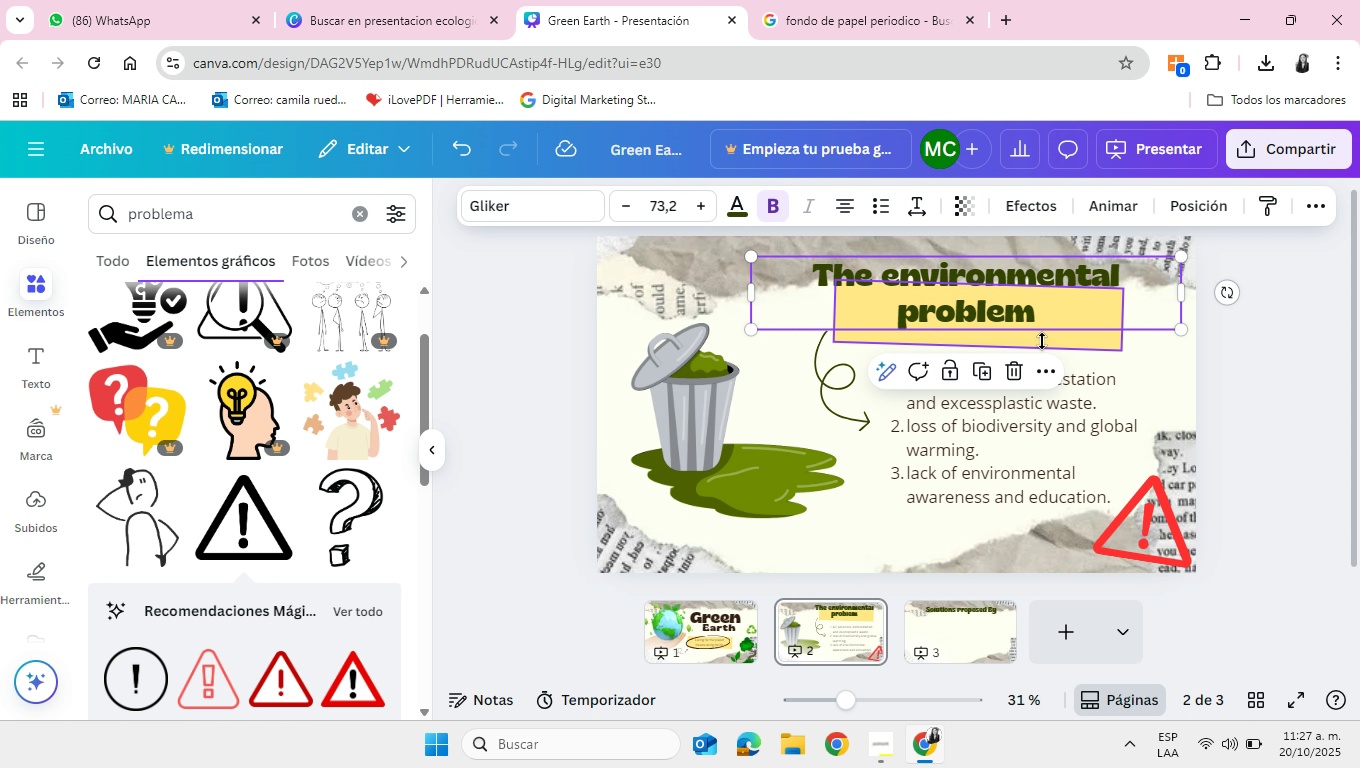 
left_click([1042, 341])
 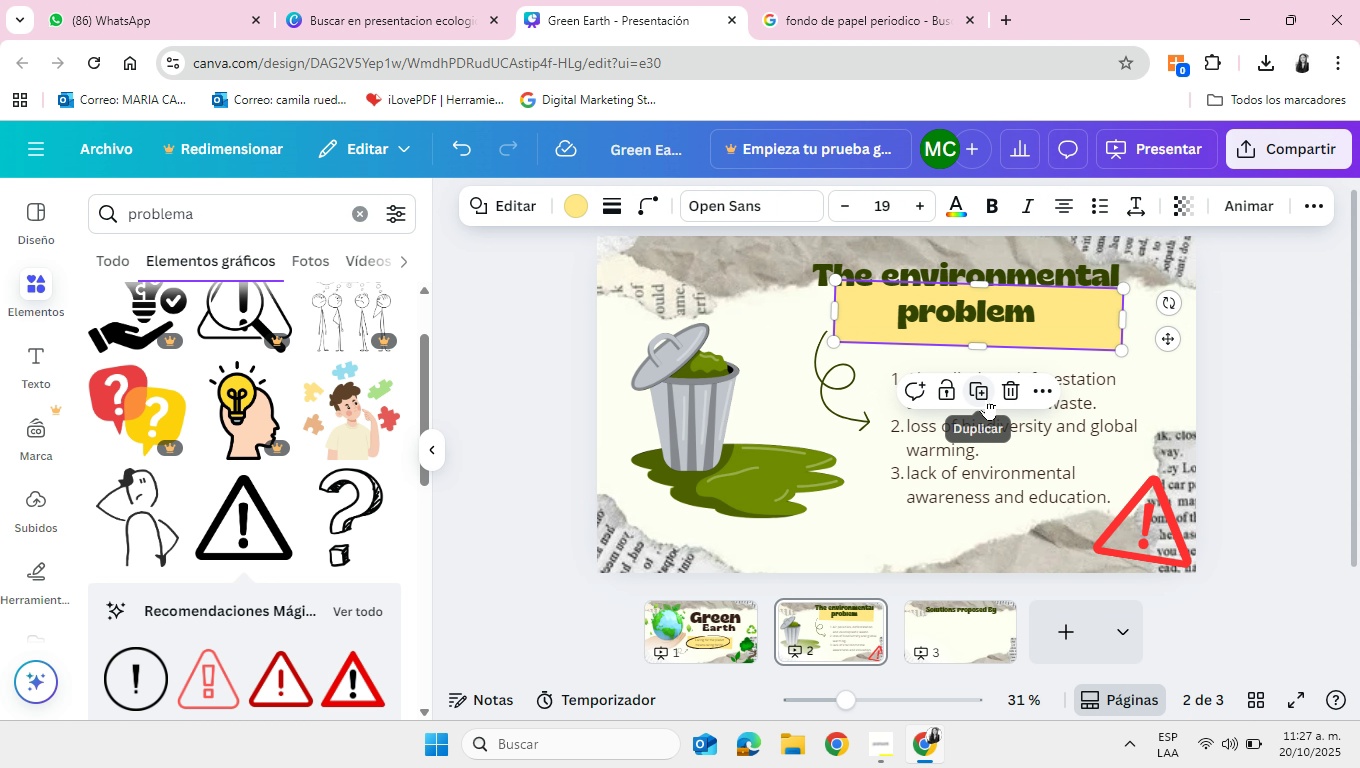 
left_click([984, 397])
 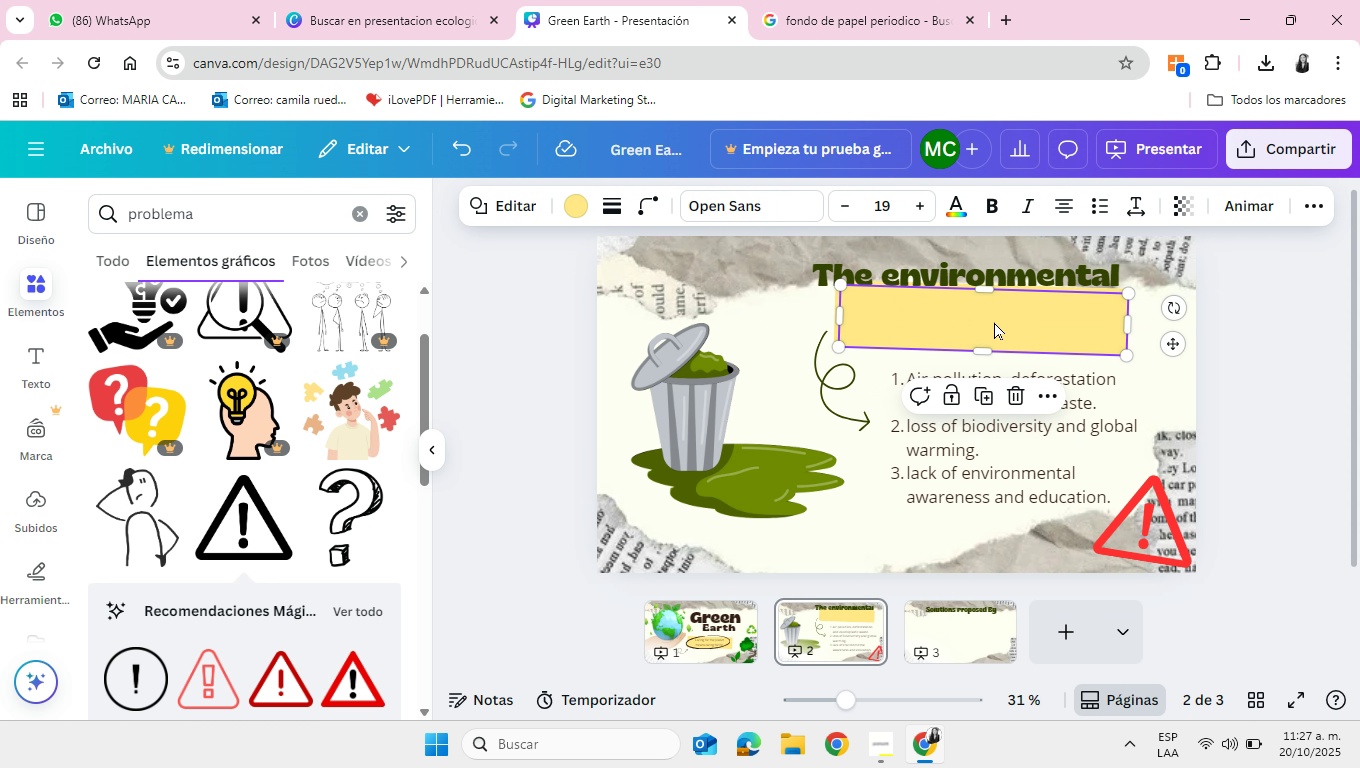 
left_click_drag(start_coordinate=[995, 321], to_coordinate=[984, 629])
 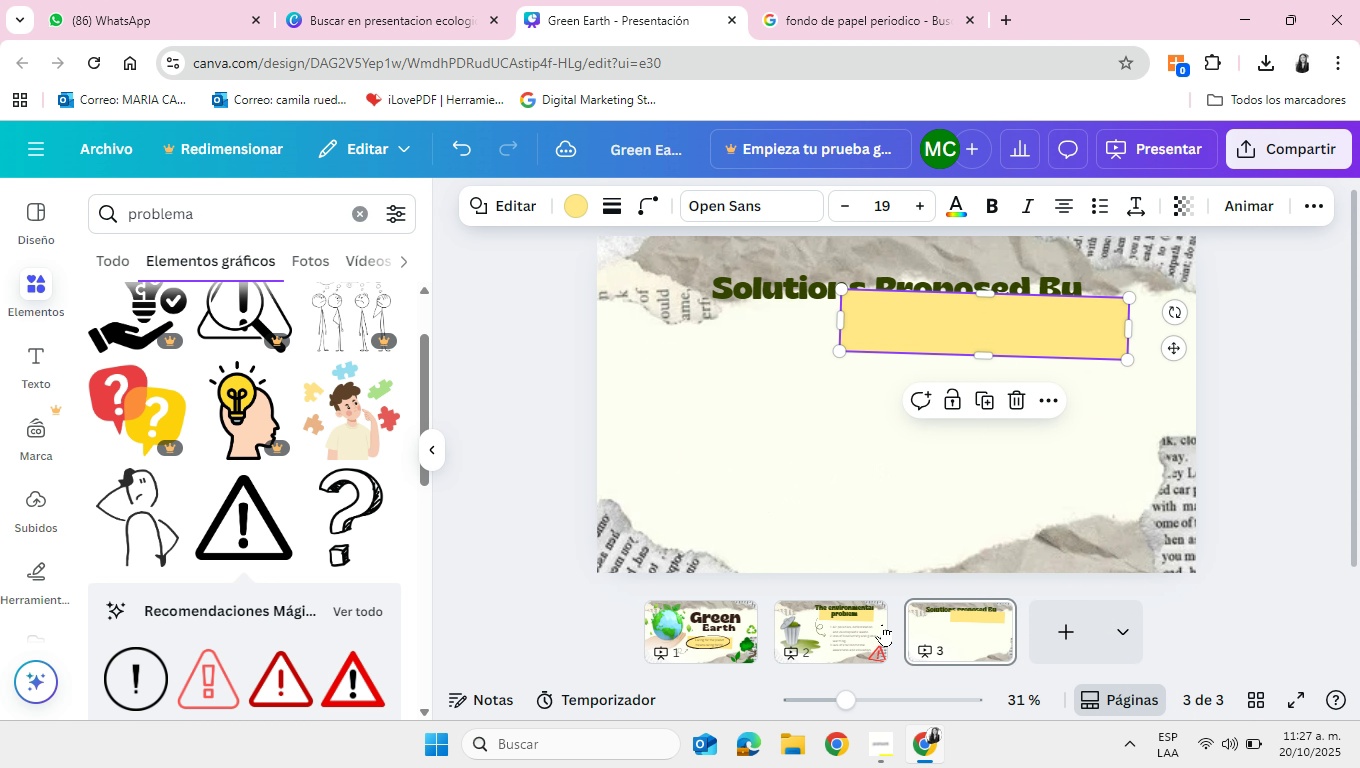 
left_click([879, 625])
 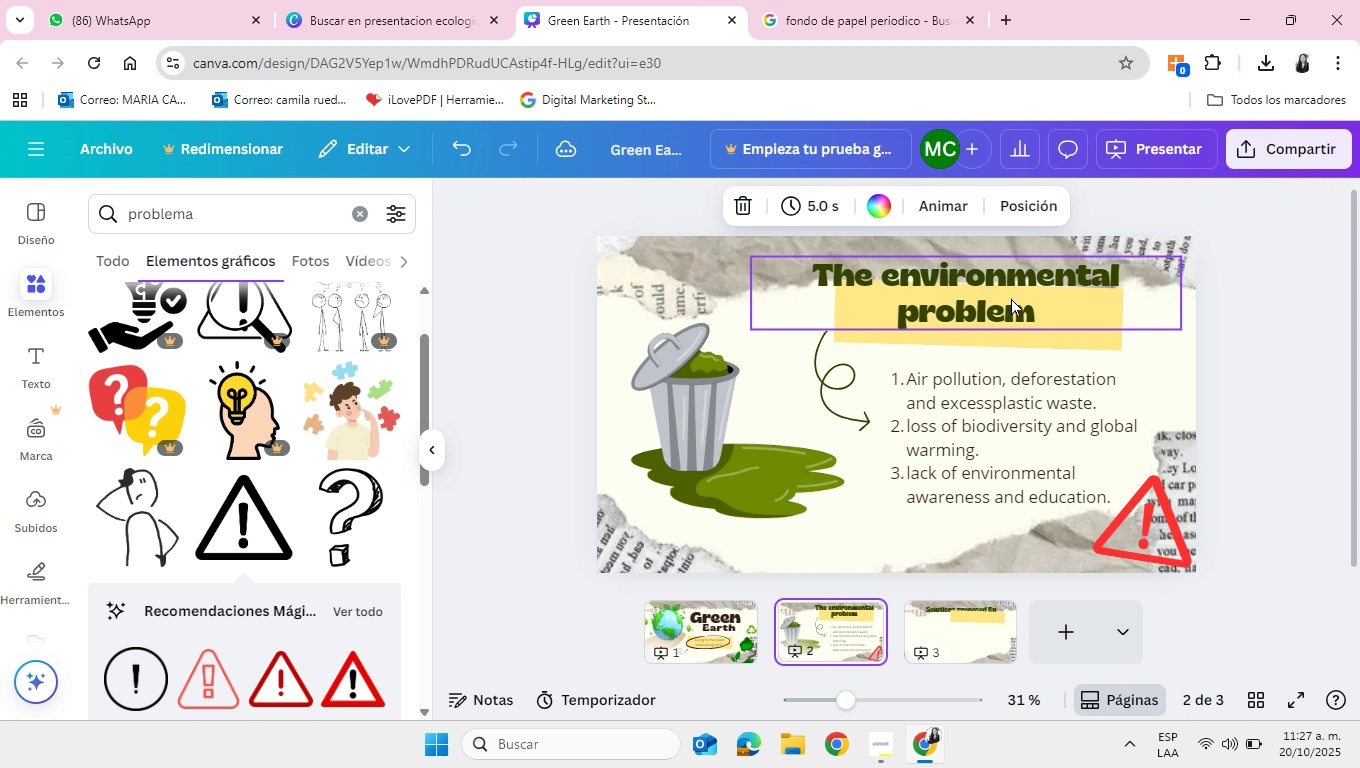 
left_click_drag(start_coordinate=[1003, 292], to_coordinate=[1009, 315])
 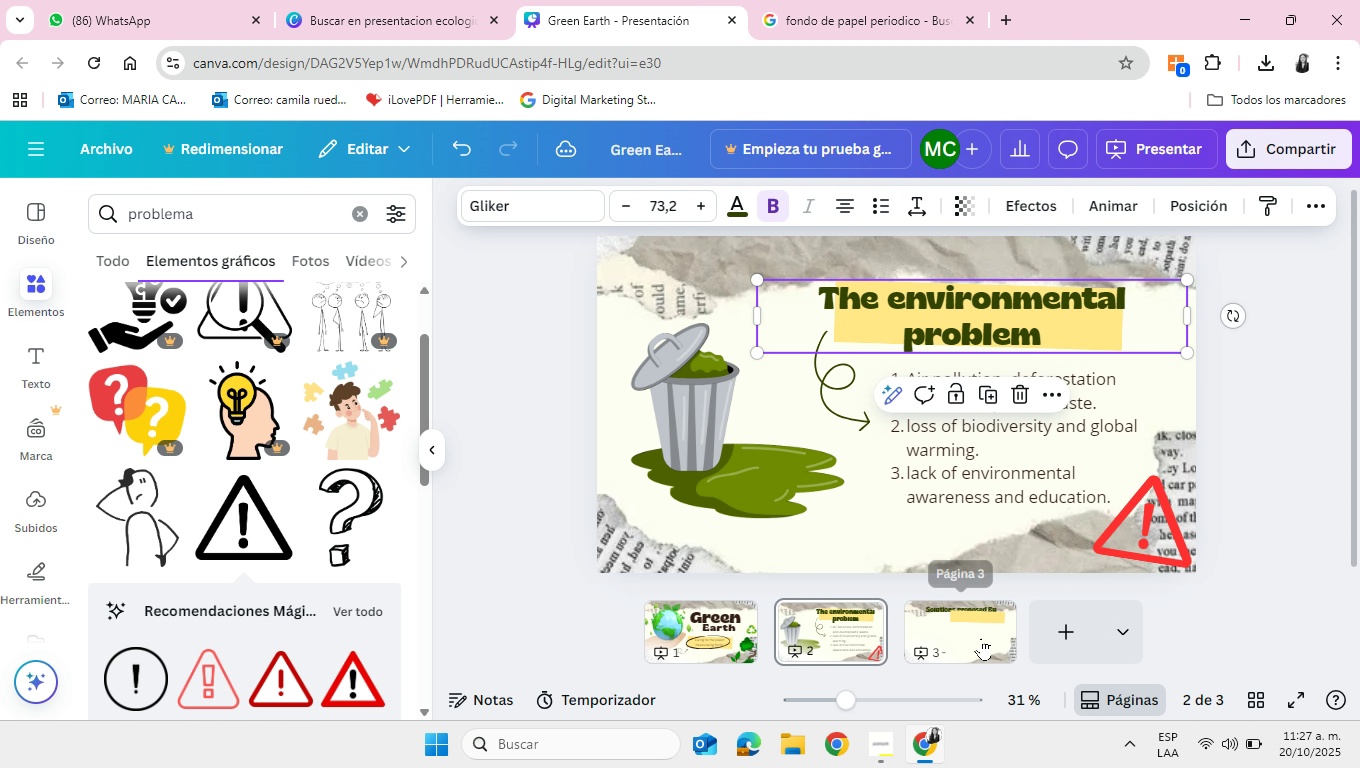 
left_click([981, 638])
 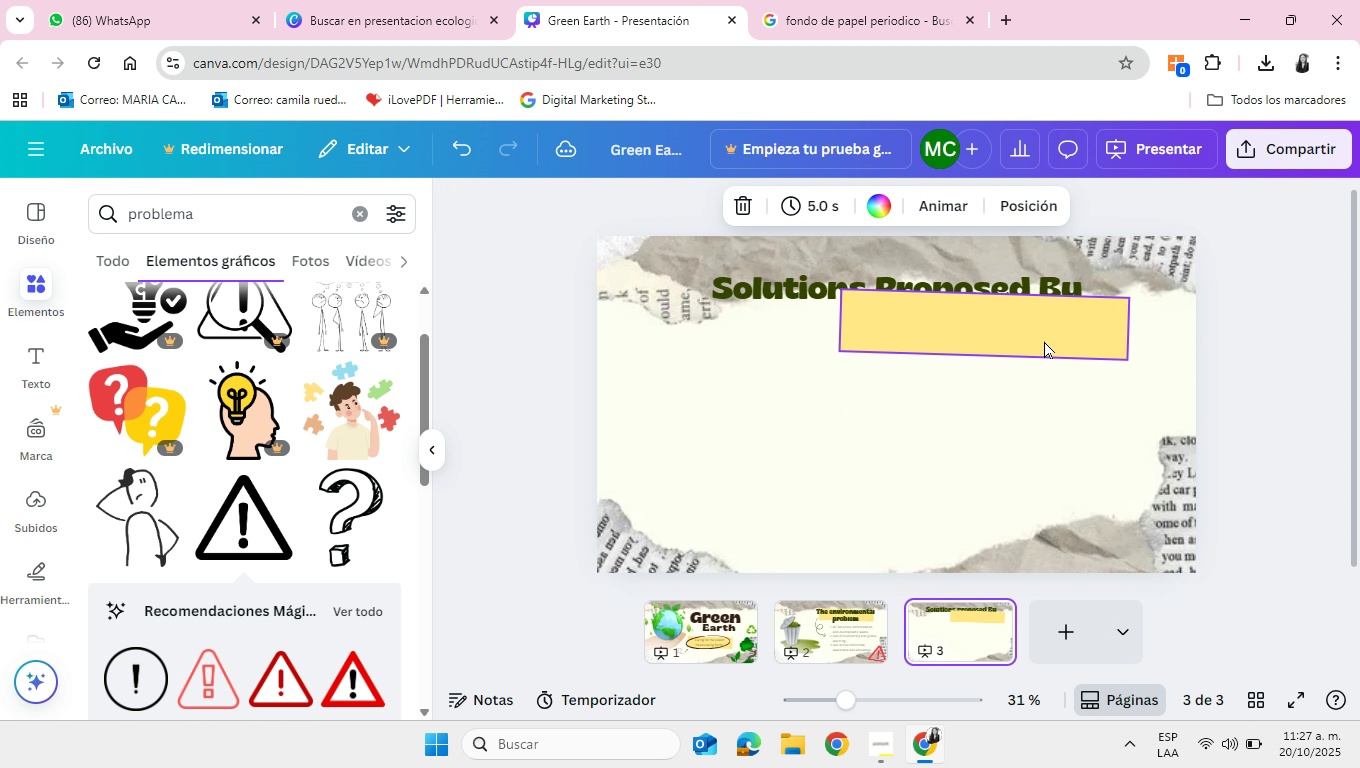 
left_click_drag(start_coordinate=[1044, 343], to_coordinate=[960, 305])
 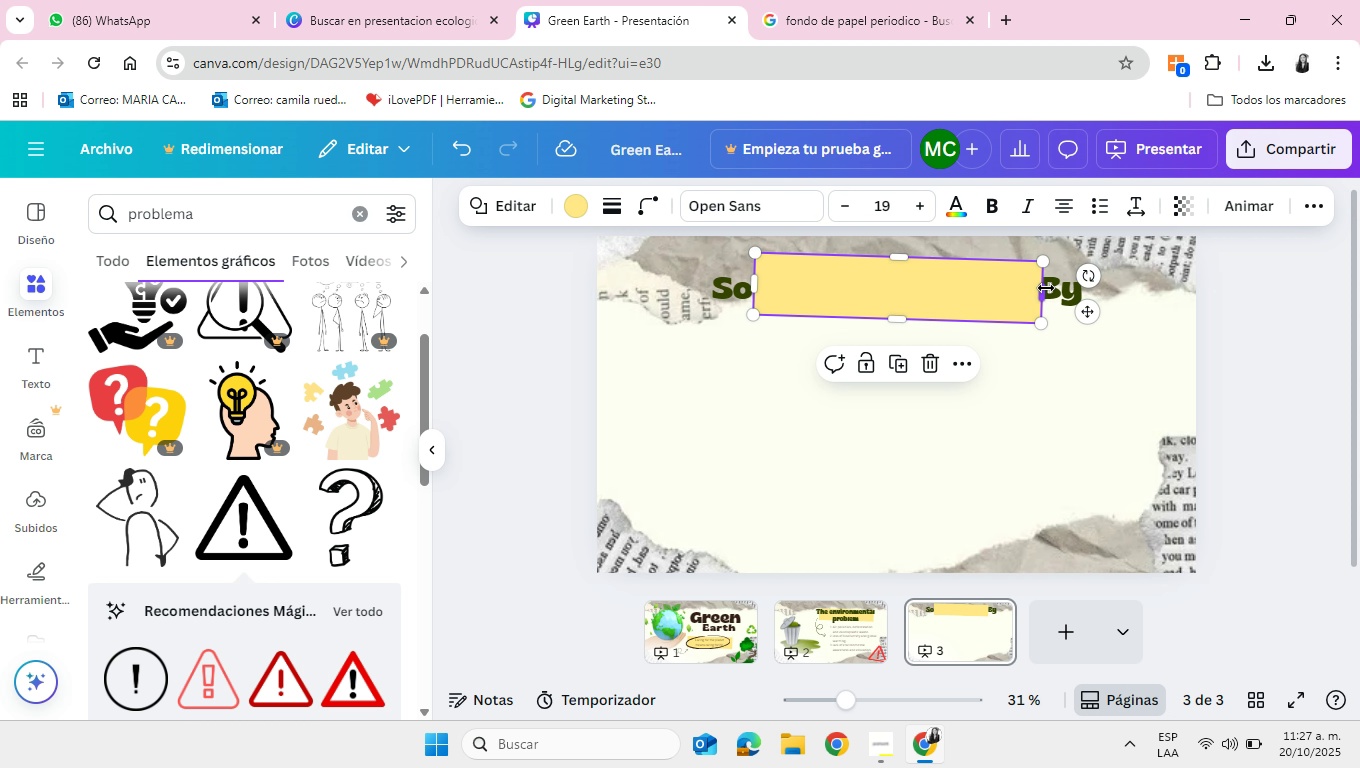 
left_click_drag(start_coordinate=[1047, 287], to_coordinate=[1083, 285])
 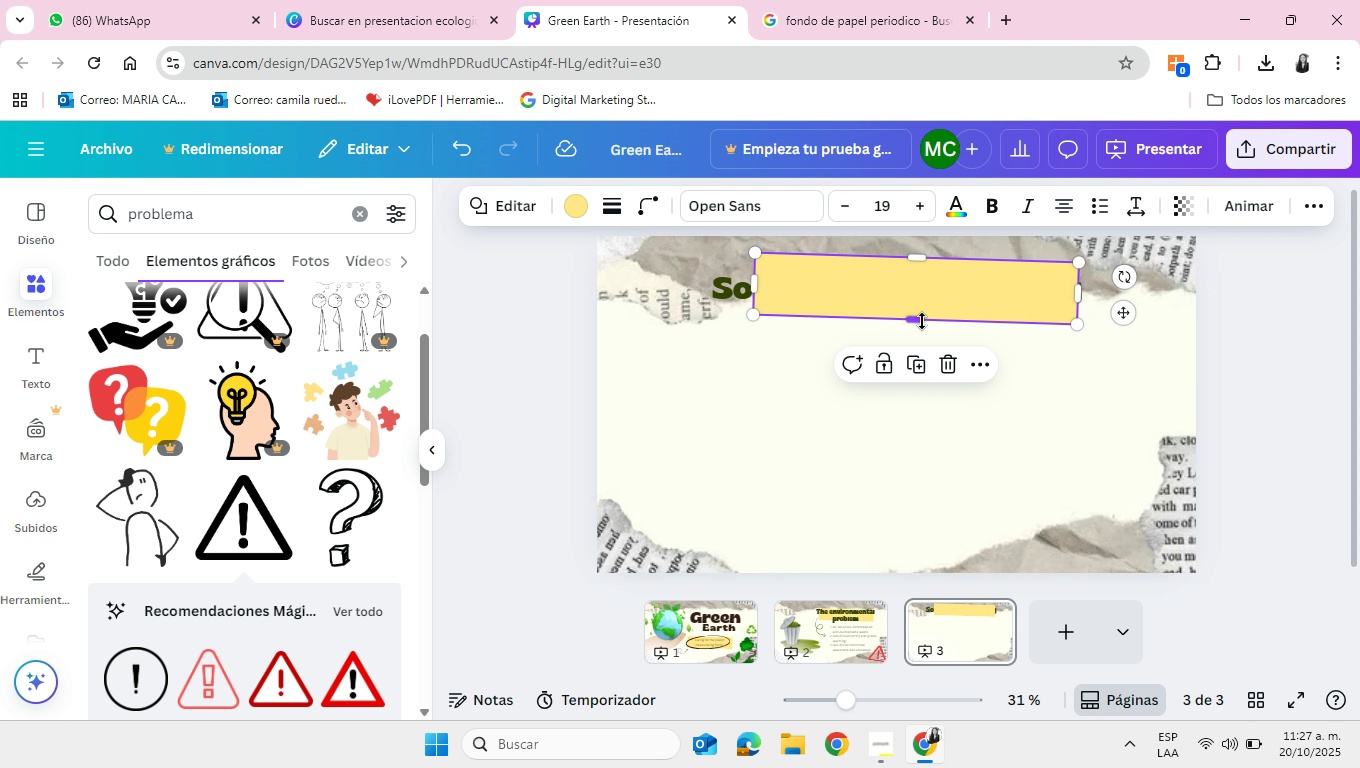 
left_click_drag(start_coordinate=[923, 321], to_coordinate=[924, 310])
 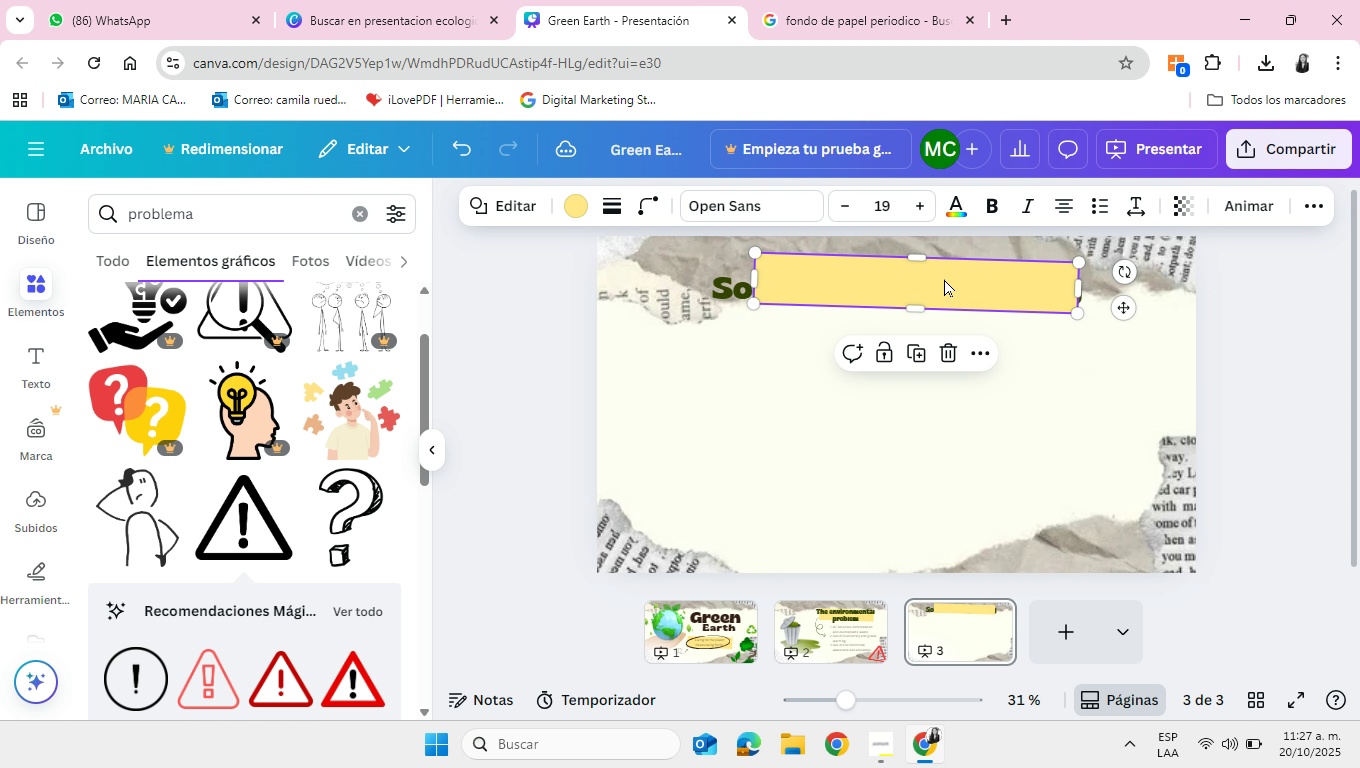 
left_click_drag(start_coordinate=[944, 279], to_coordinate=[908, 286])
 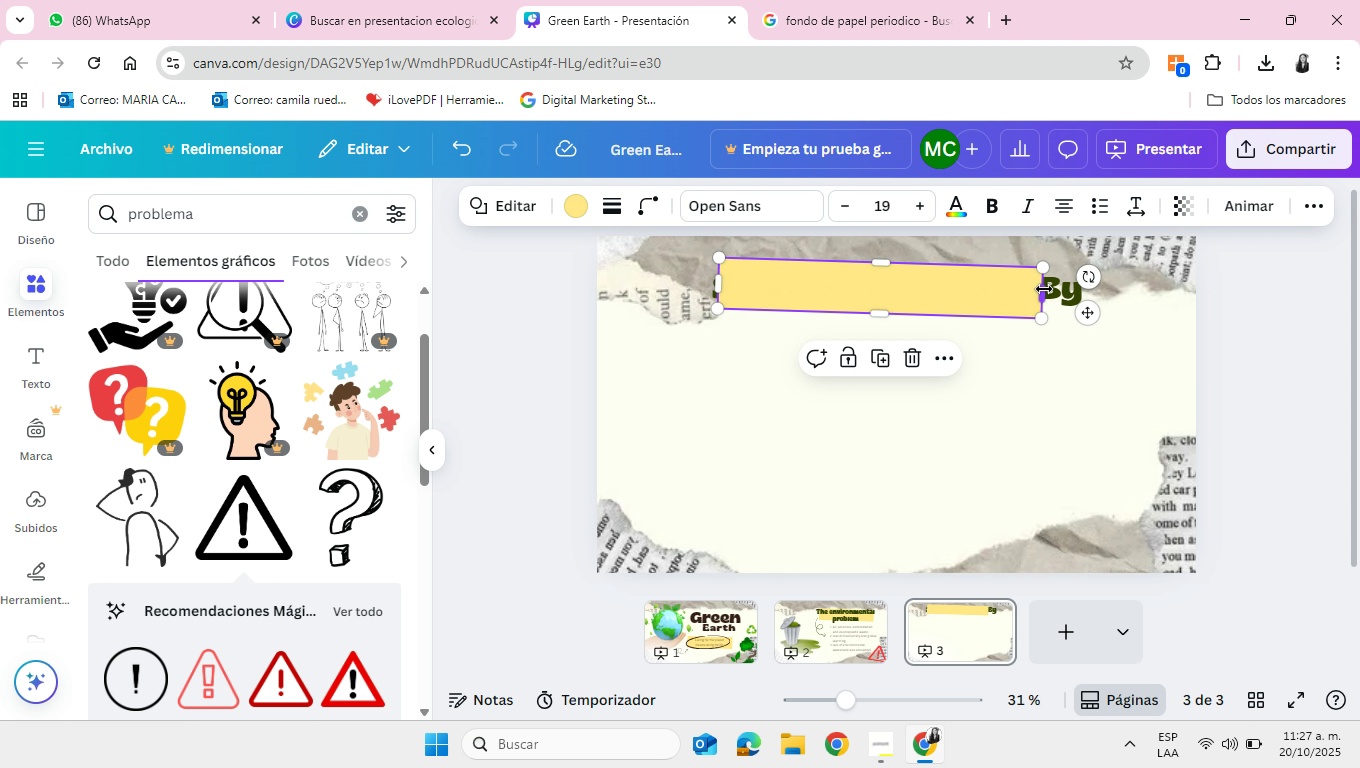 
left_click_drag(start_coordinate=[1044, 289], to_coordinate=[1075, 289])
 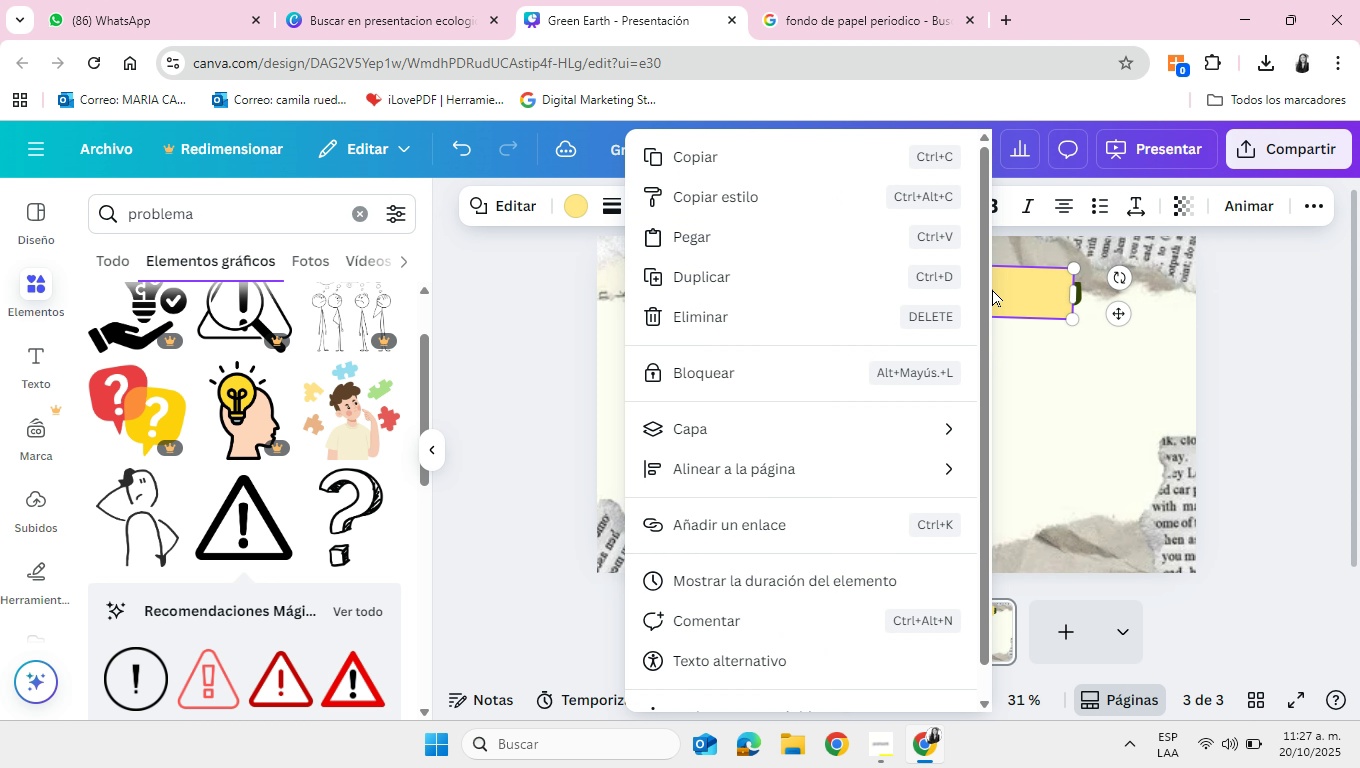 
right_click([992, 289])
 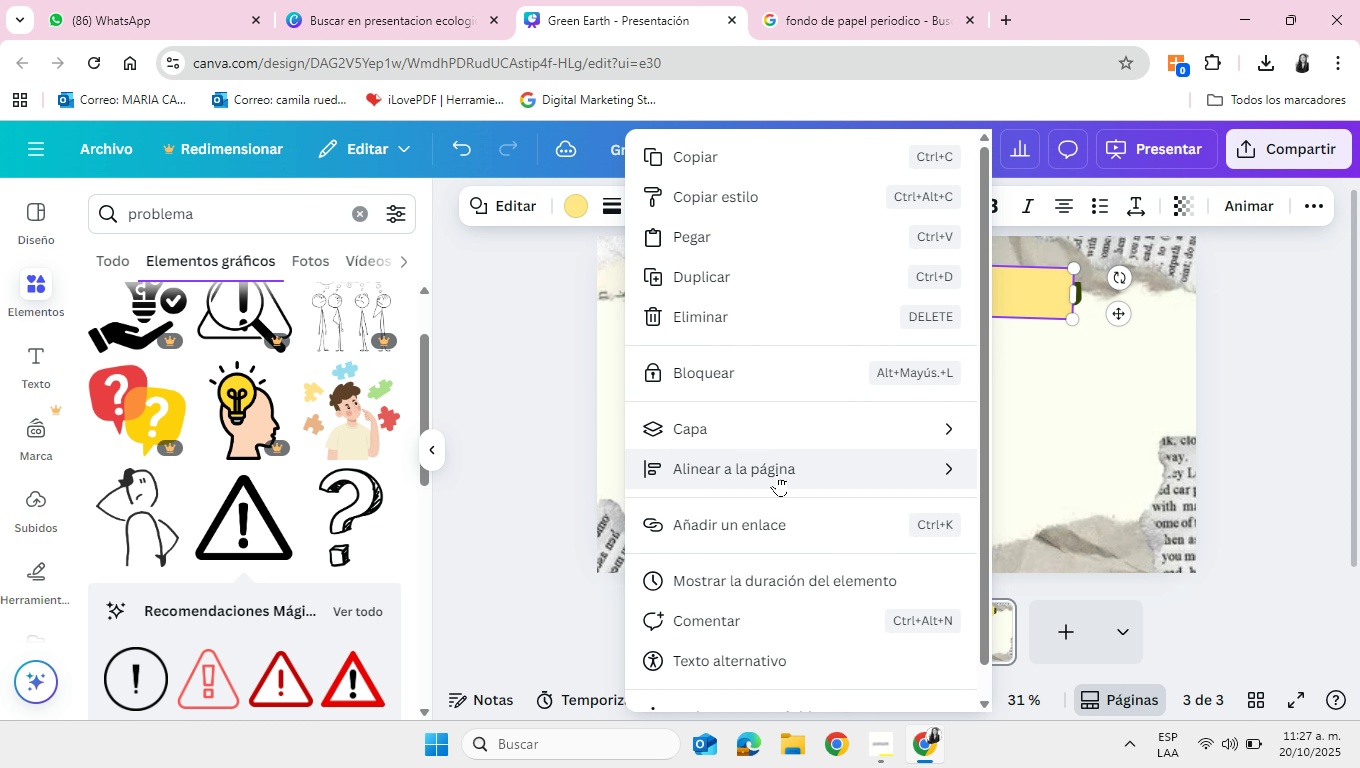 
mouse_move([755, 428])
 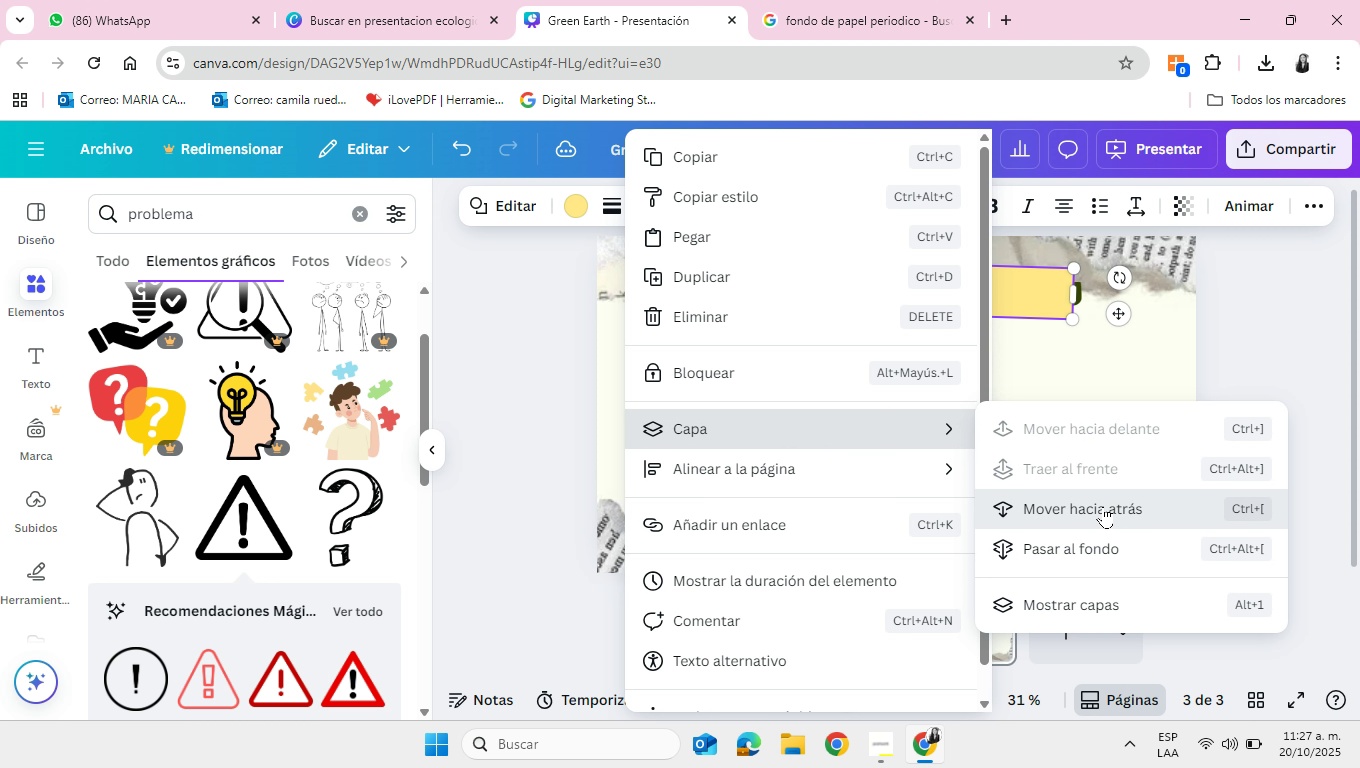 
left_click([1103, 506])
 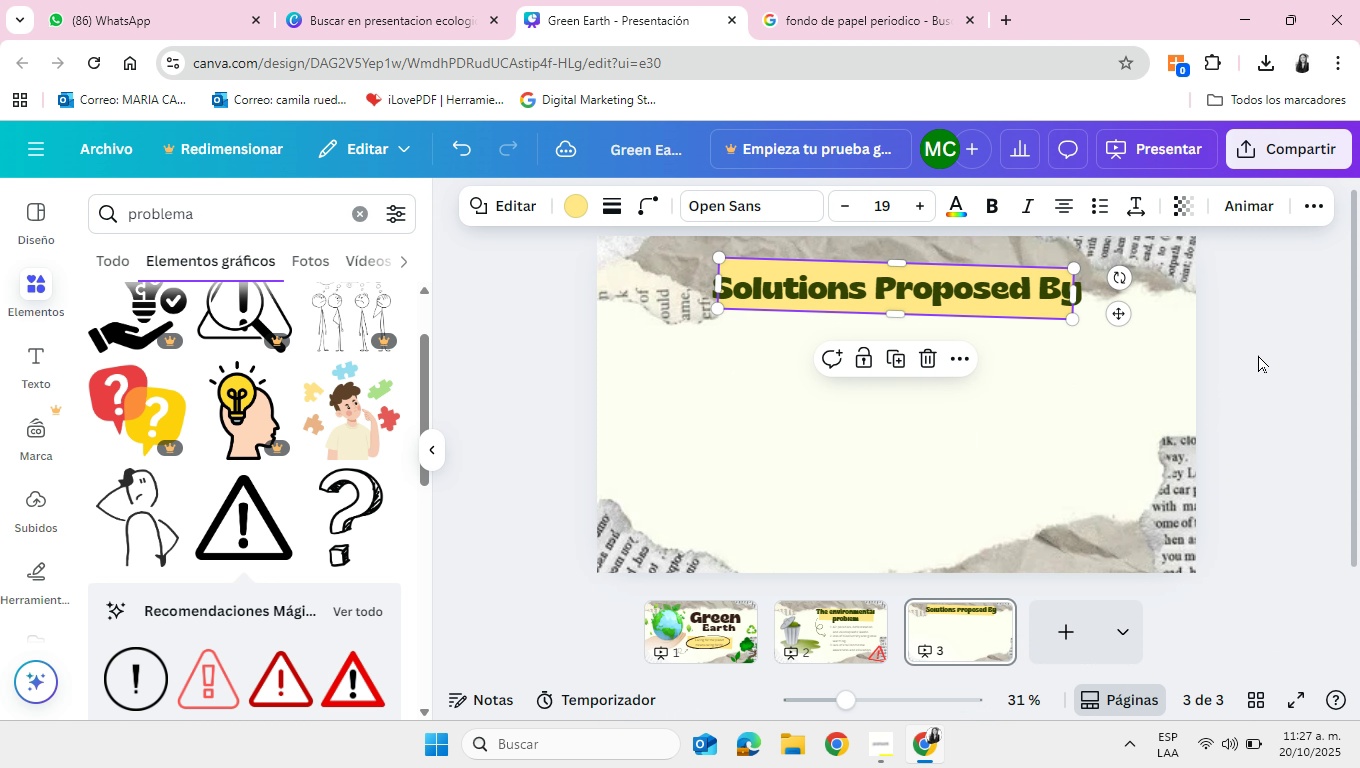 
left_click([1258, 355])
 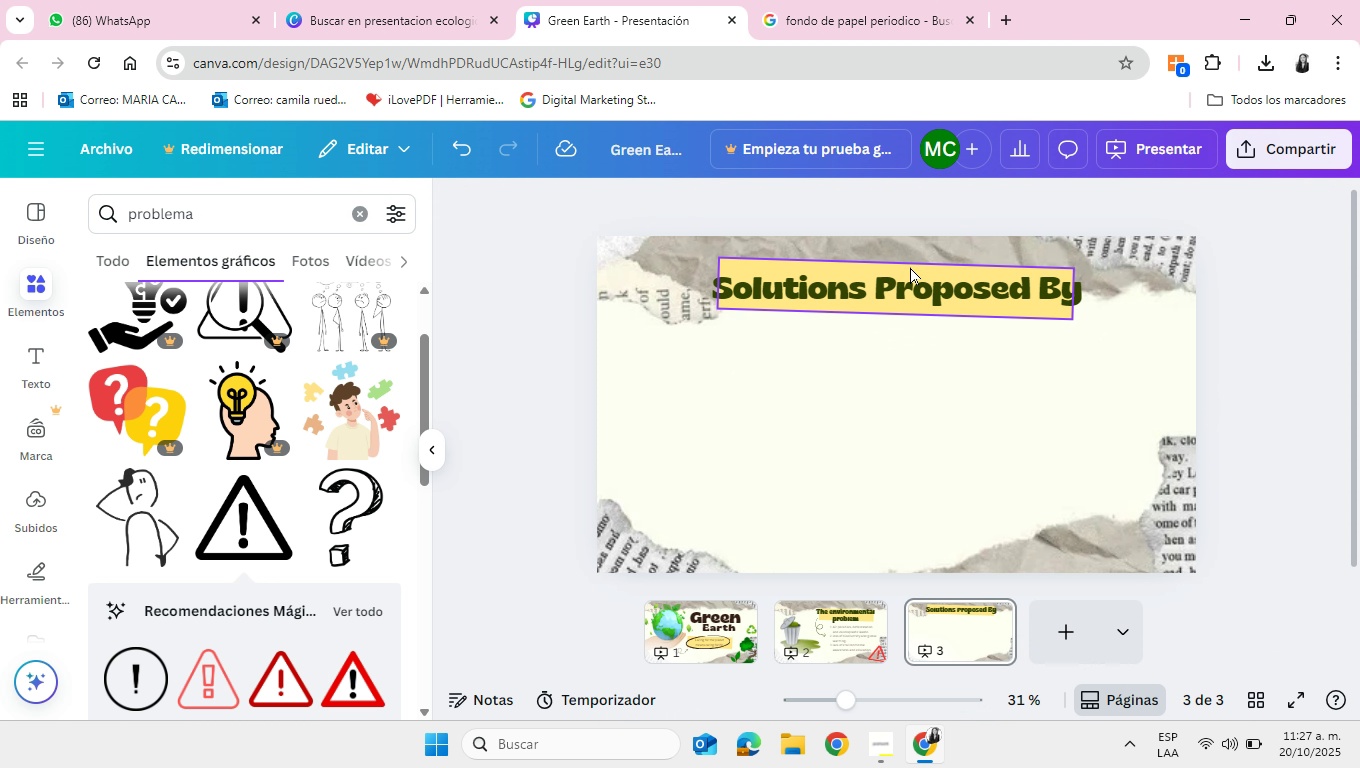 
left_click_drag(start_coordinate=[910, 267], to_coordinate=[915, 268])
 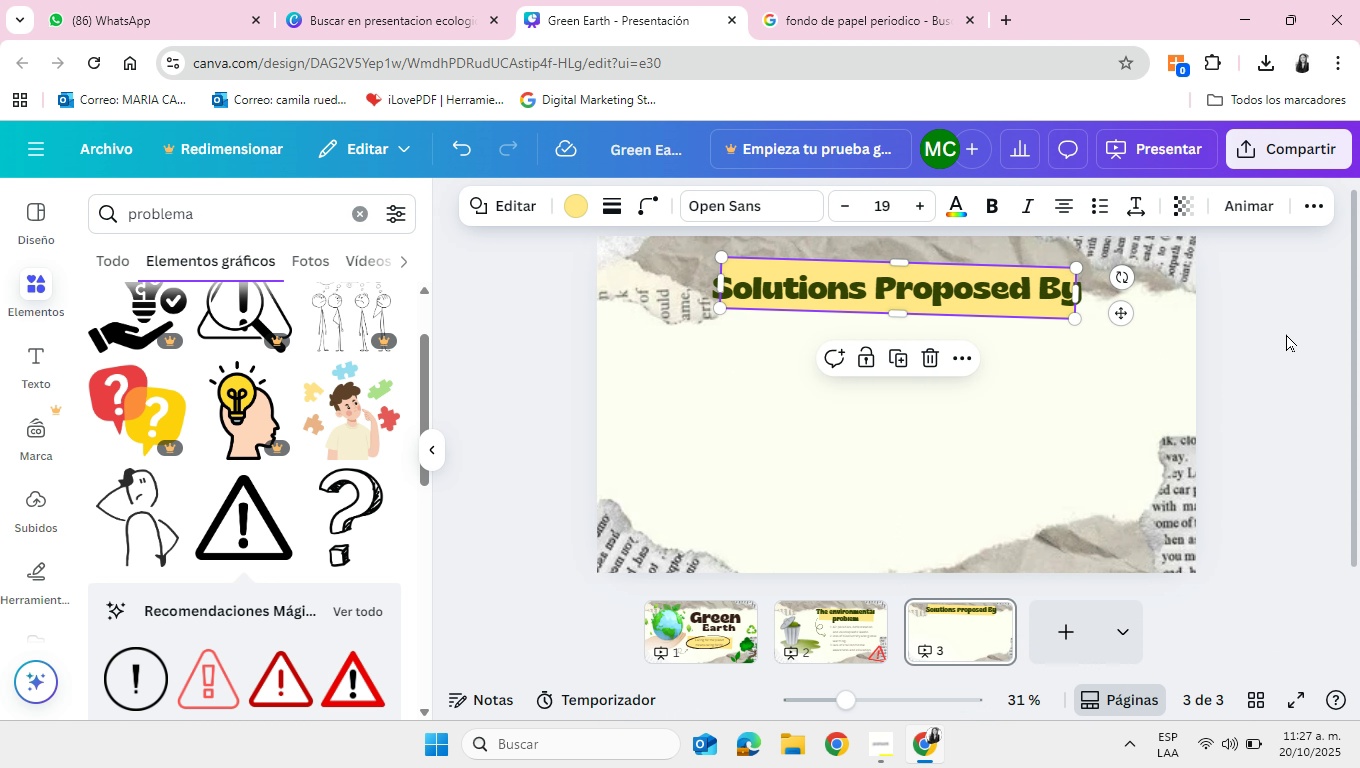 
left_click([1286, 334])
 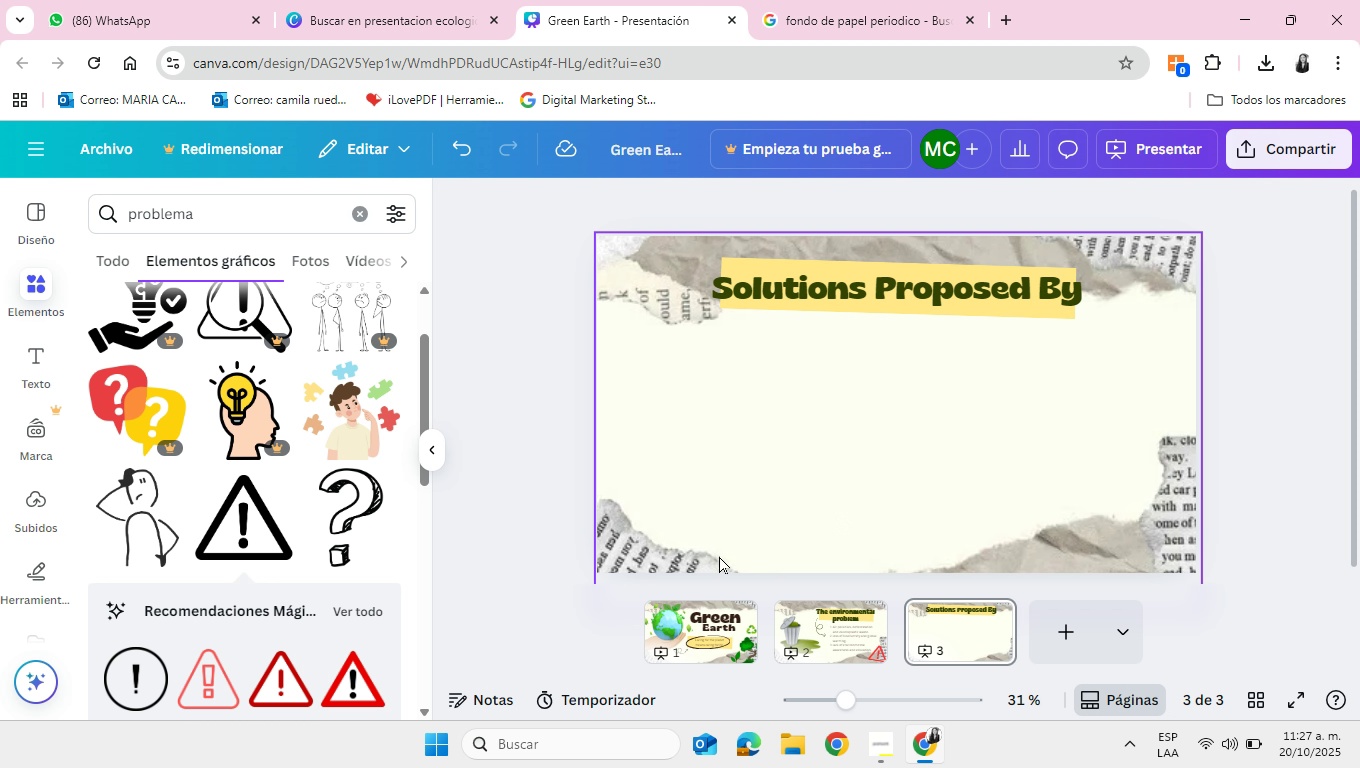 
left_click([719, 641])
 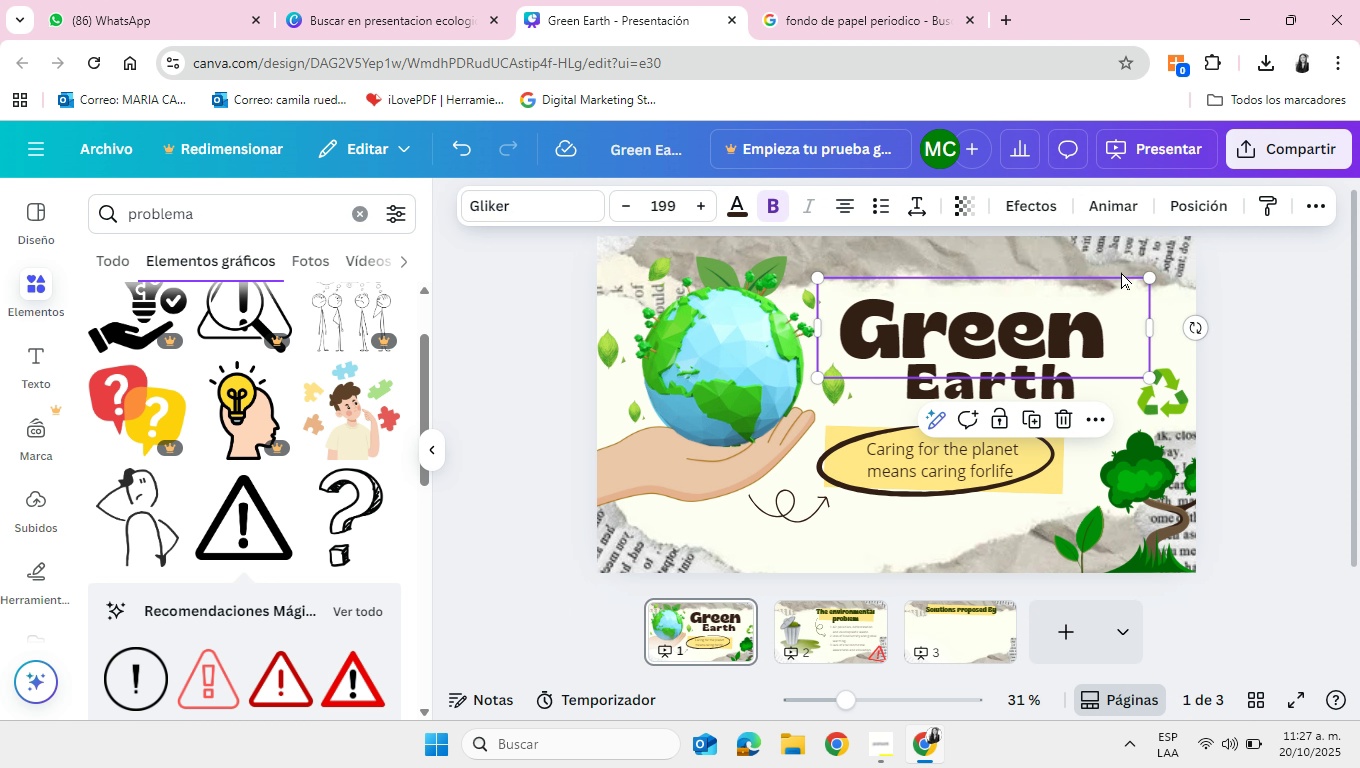 
left_click([1121, 272])
 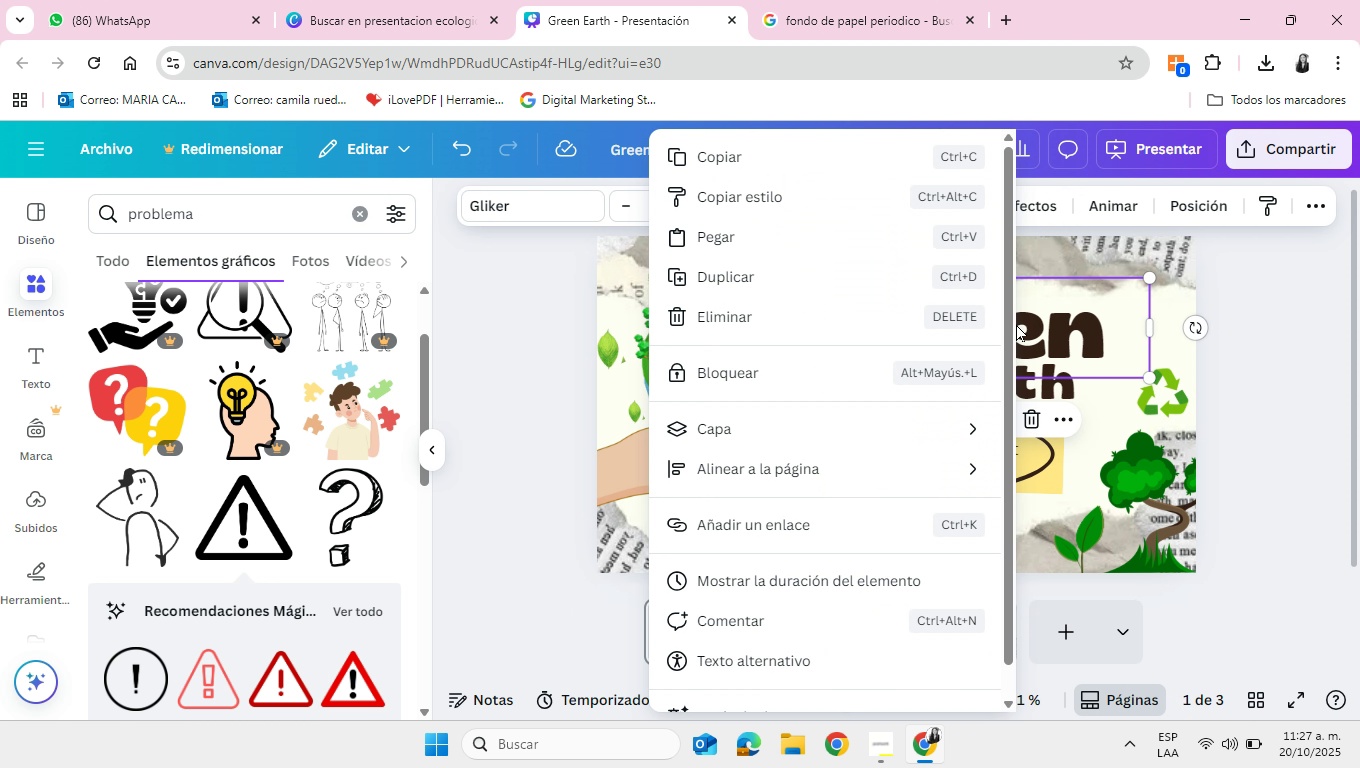 
right_click([1016, 324])
 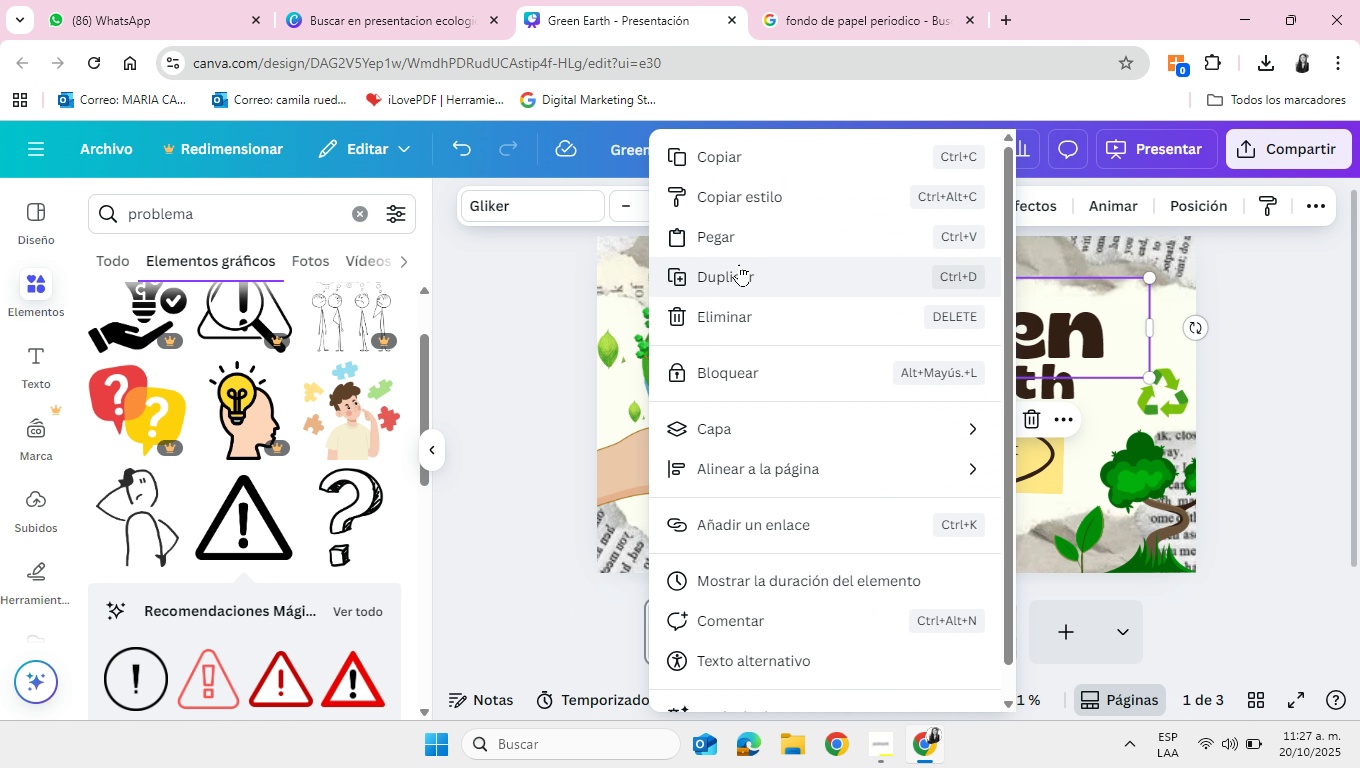 
left_click([741, 268])
 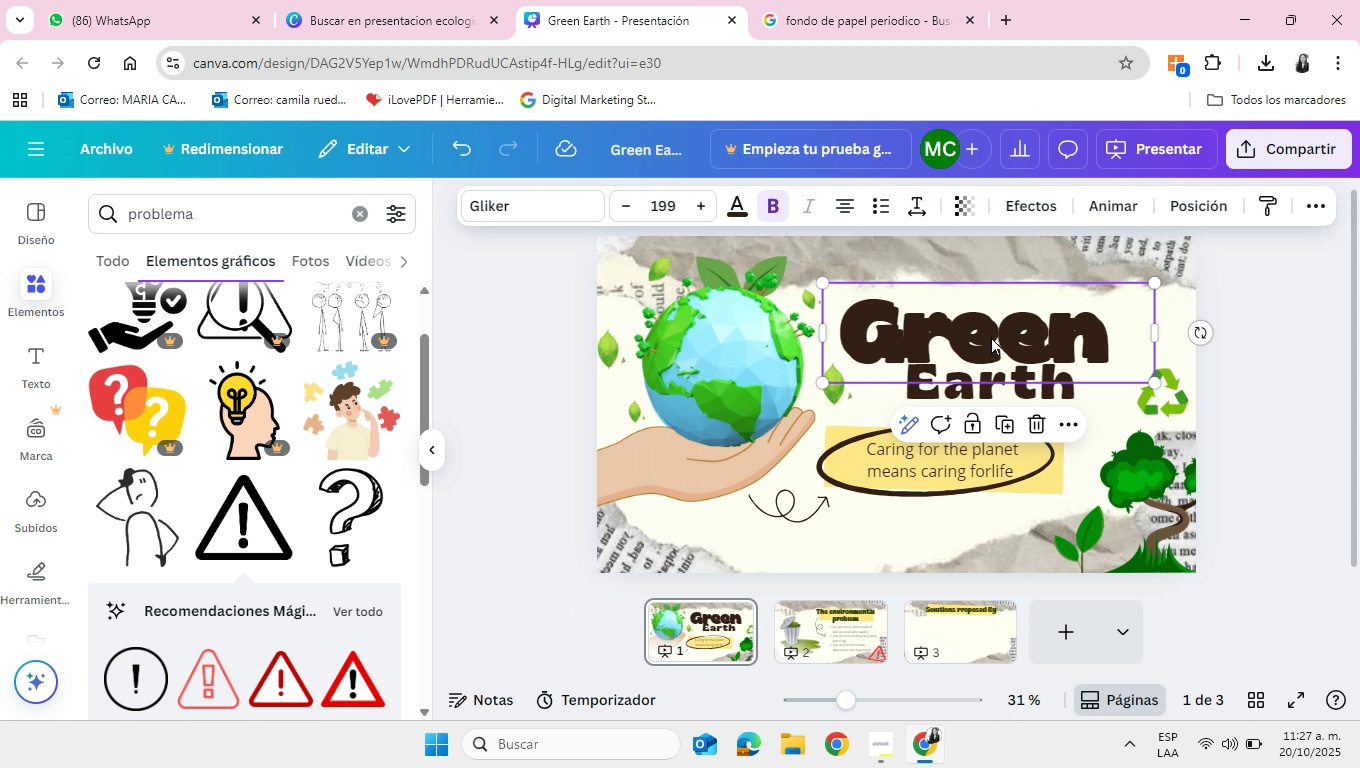 
left_click_drag(start_coordinate=[991, 330], to_coordinate=[971, 624])
 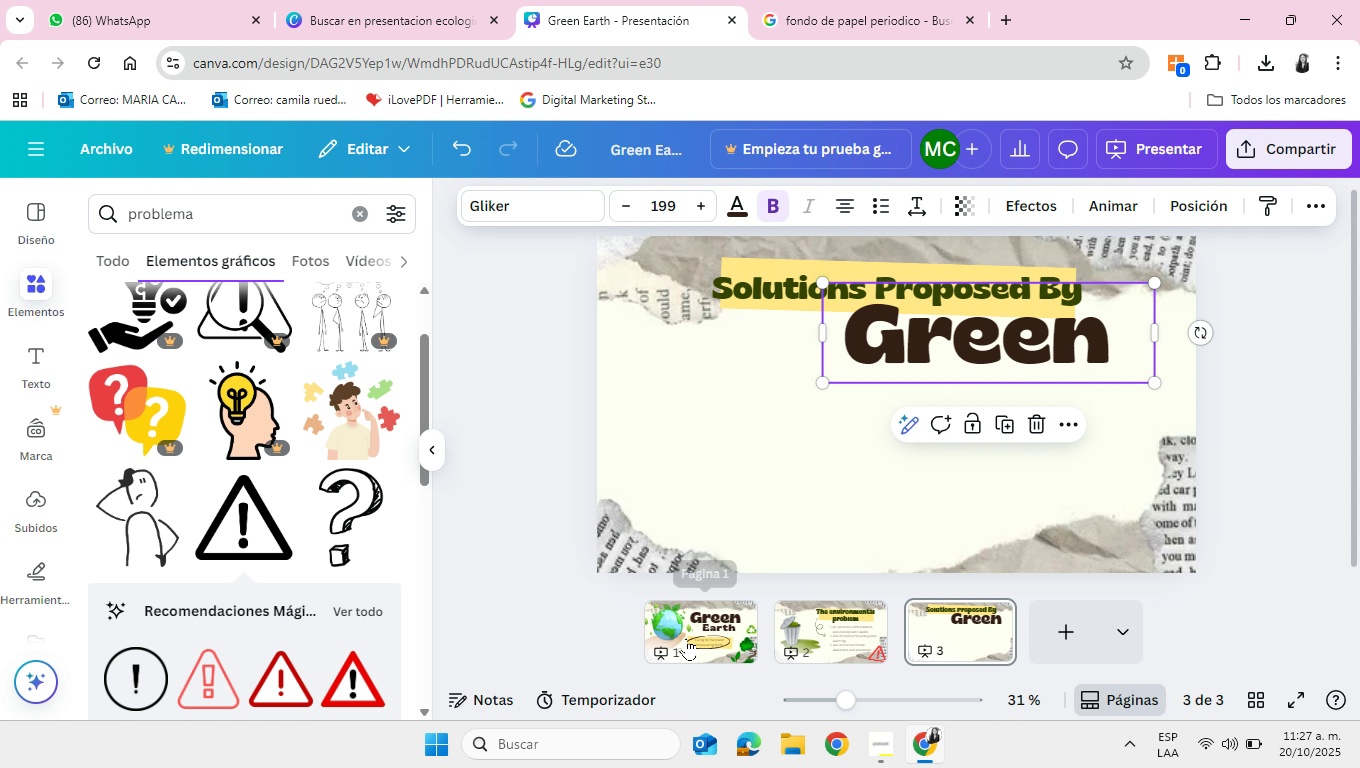 
left_click([686, 638])
 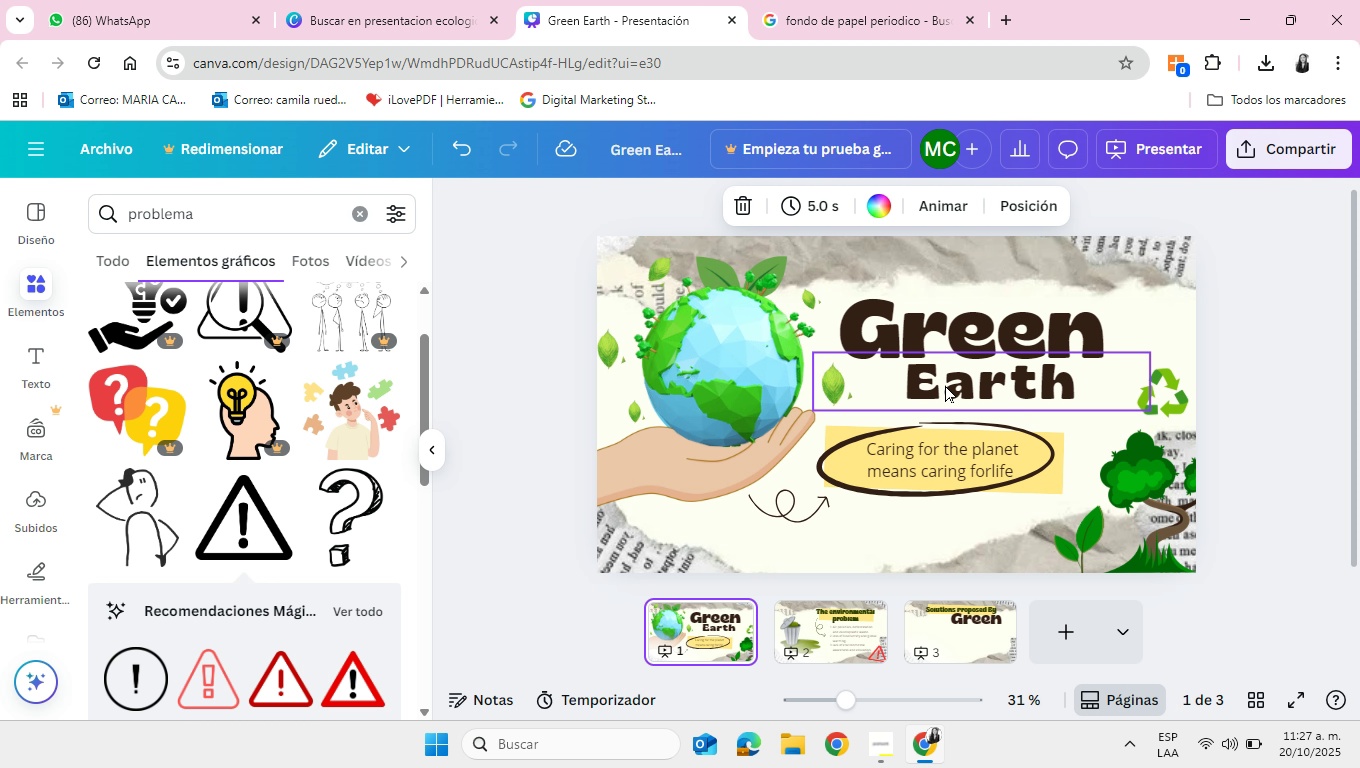 
left_click([945, 381])
 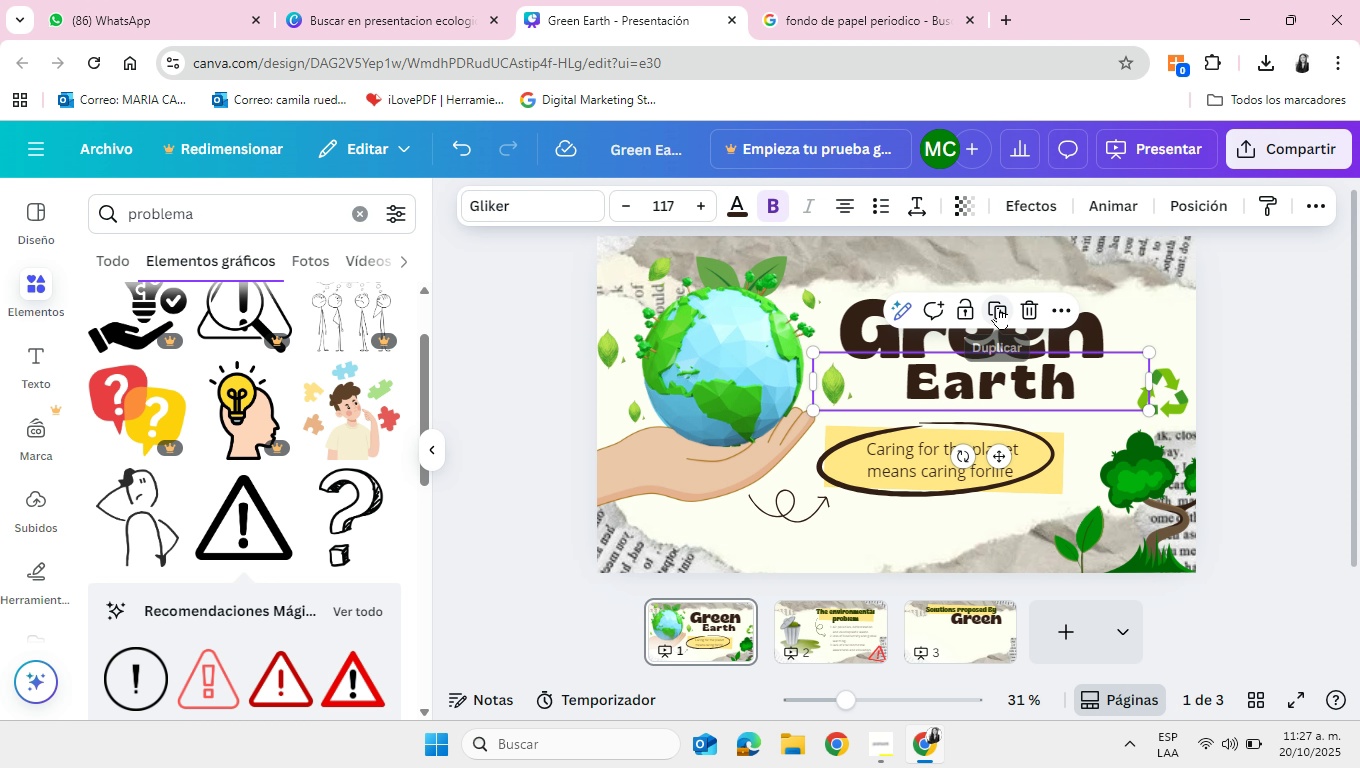 
left_click([998, 307])
 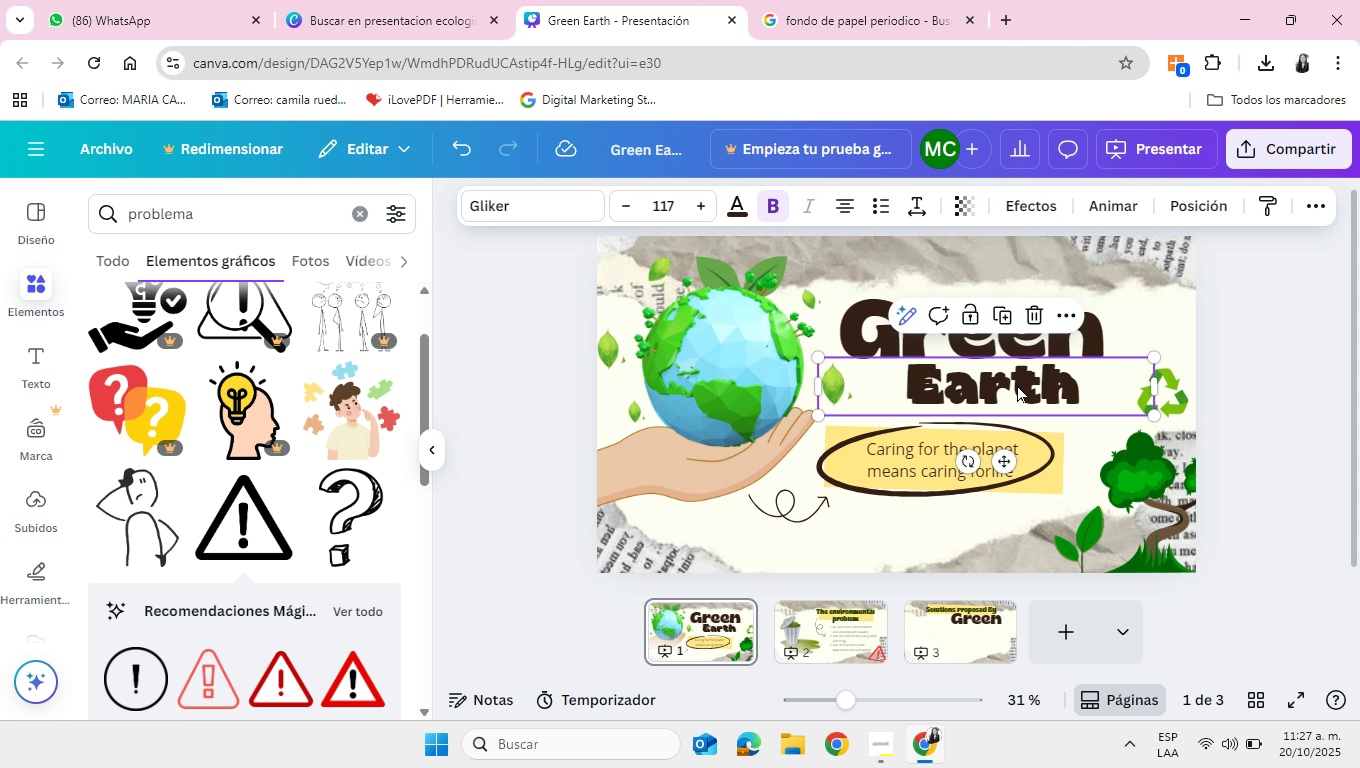 
left_click_drag(start_coordinate=[1014, 372], to_coordinate=[1002, 635])
 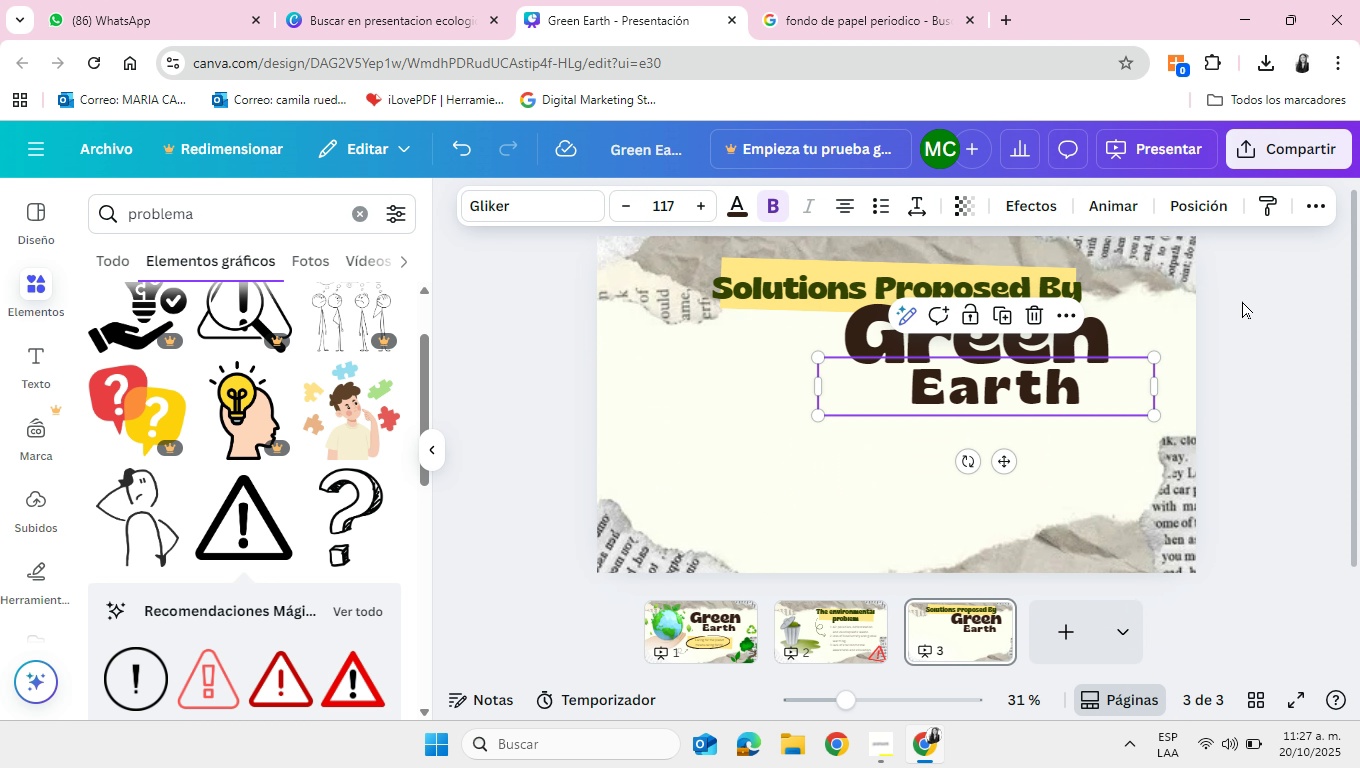 
left_click([1248, 299])
 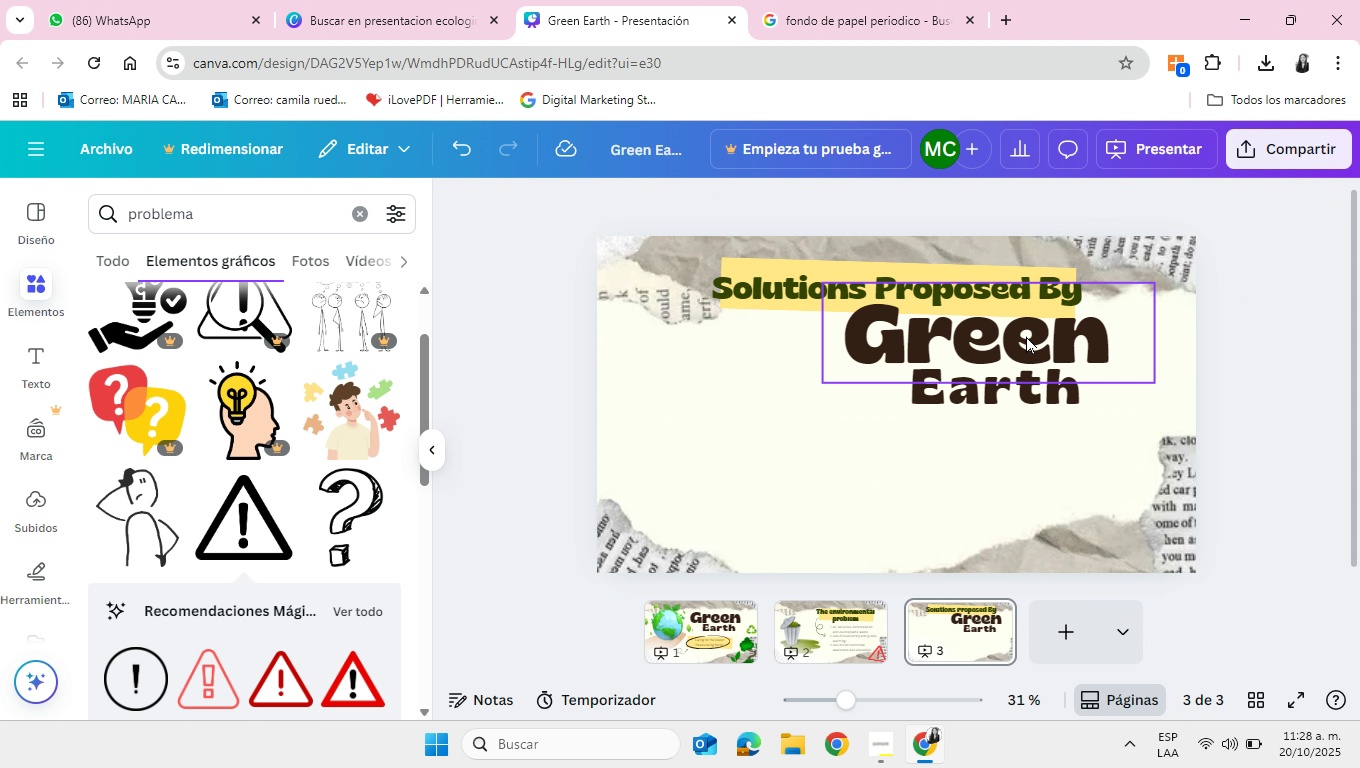 
left_click_drag(start_coordinate=[1026, 336], to_coordinate=[952, 328])
 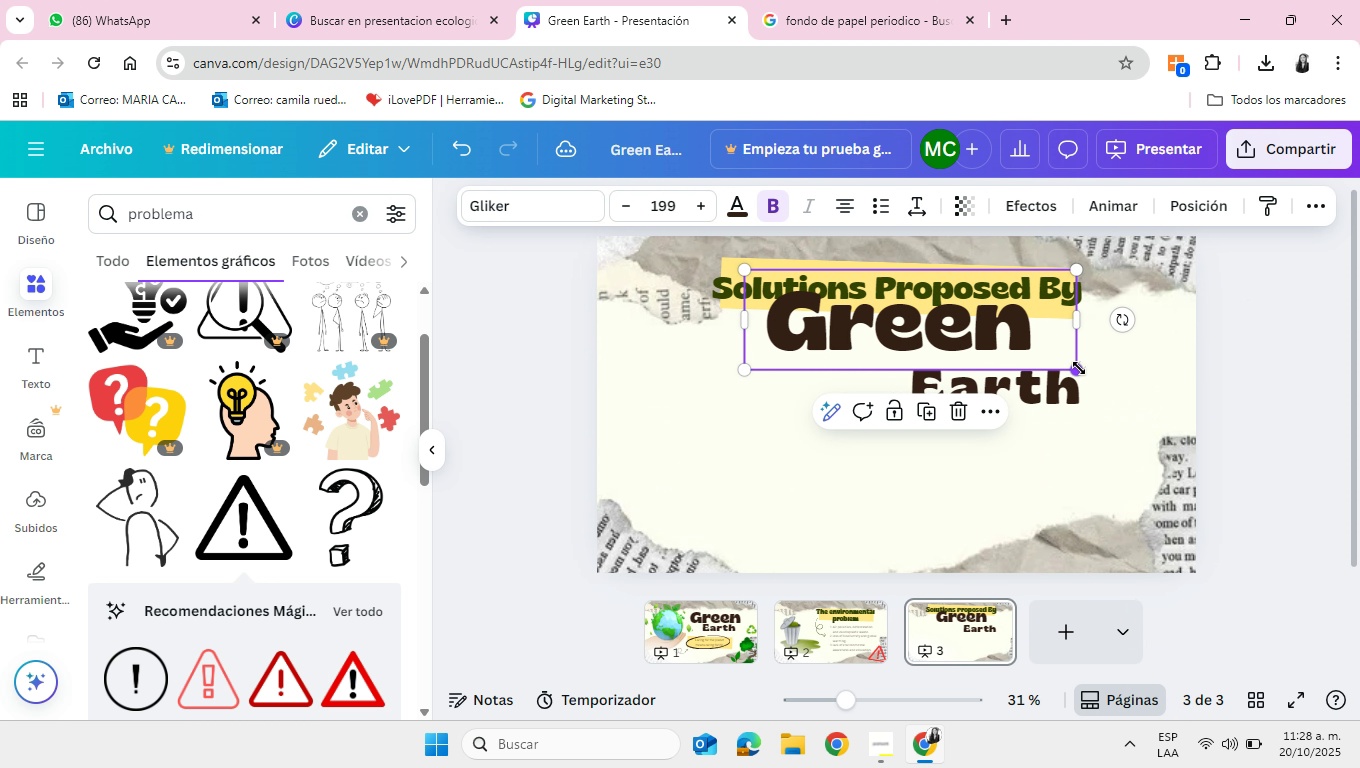 
left_click_drag(start_coordinate=[1079, 368], to_coordinate=[963, 325])
 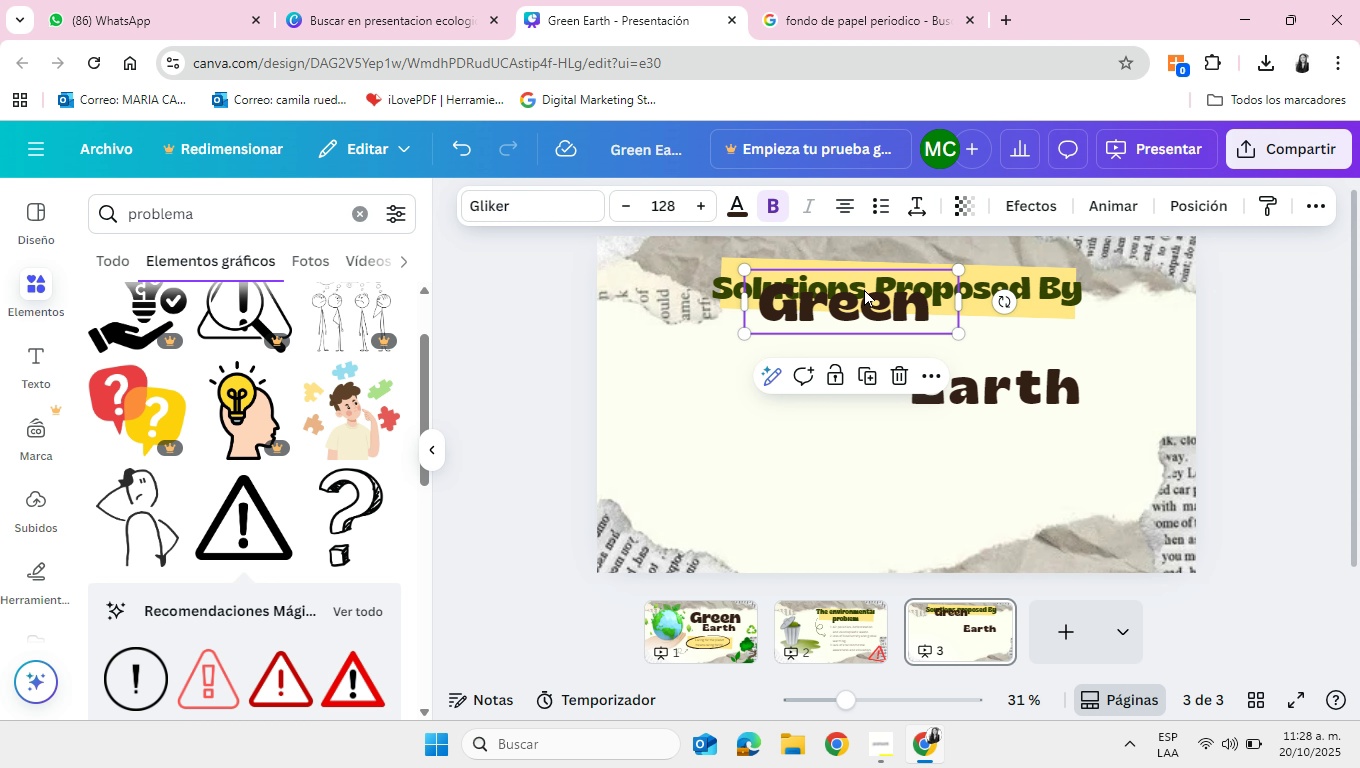 
left_click_drag(start_coordinate=[864, 289], to_coordinate=[917, 306])
 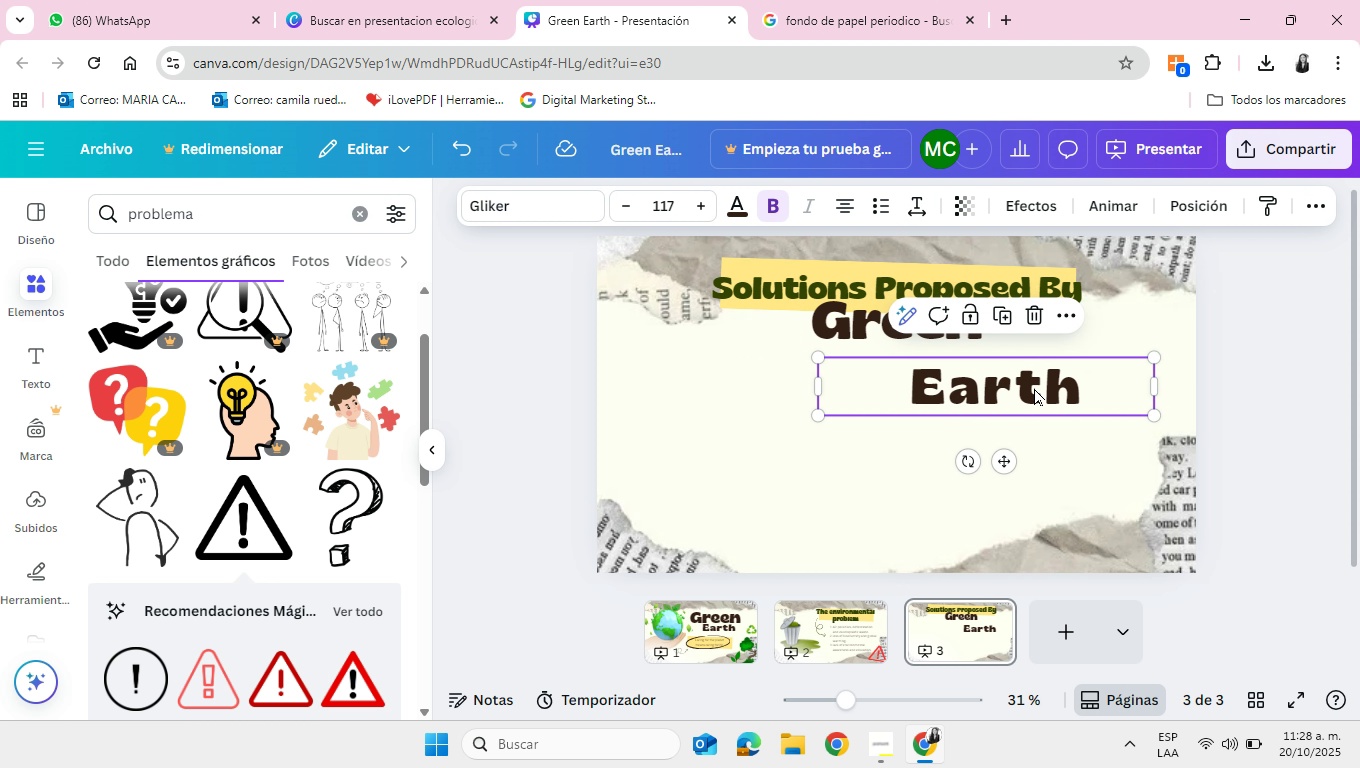 
left_click_drag(start_coordinate=[1038, 388], to_coordinate=[986, 376])
 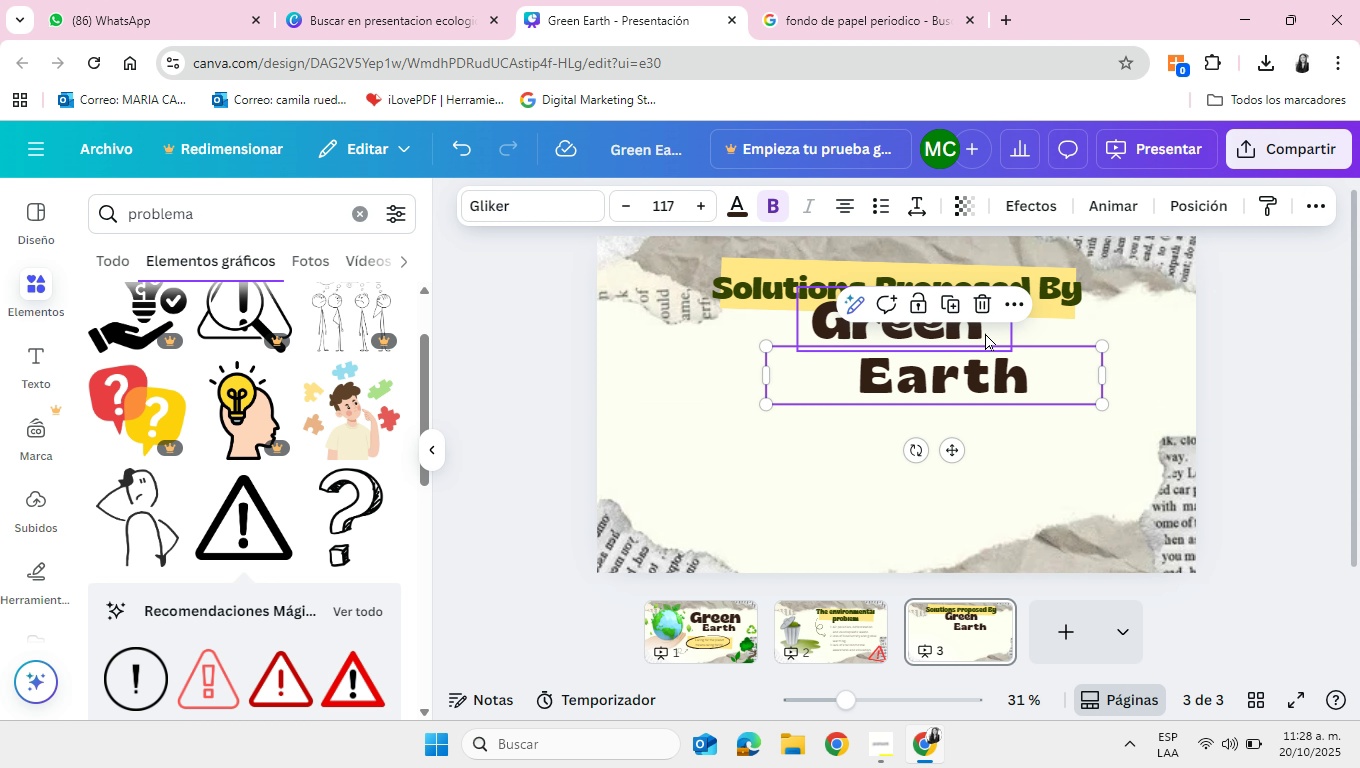 
left_click([985, 333])
 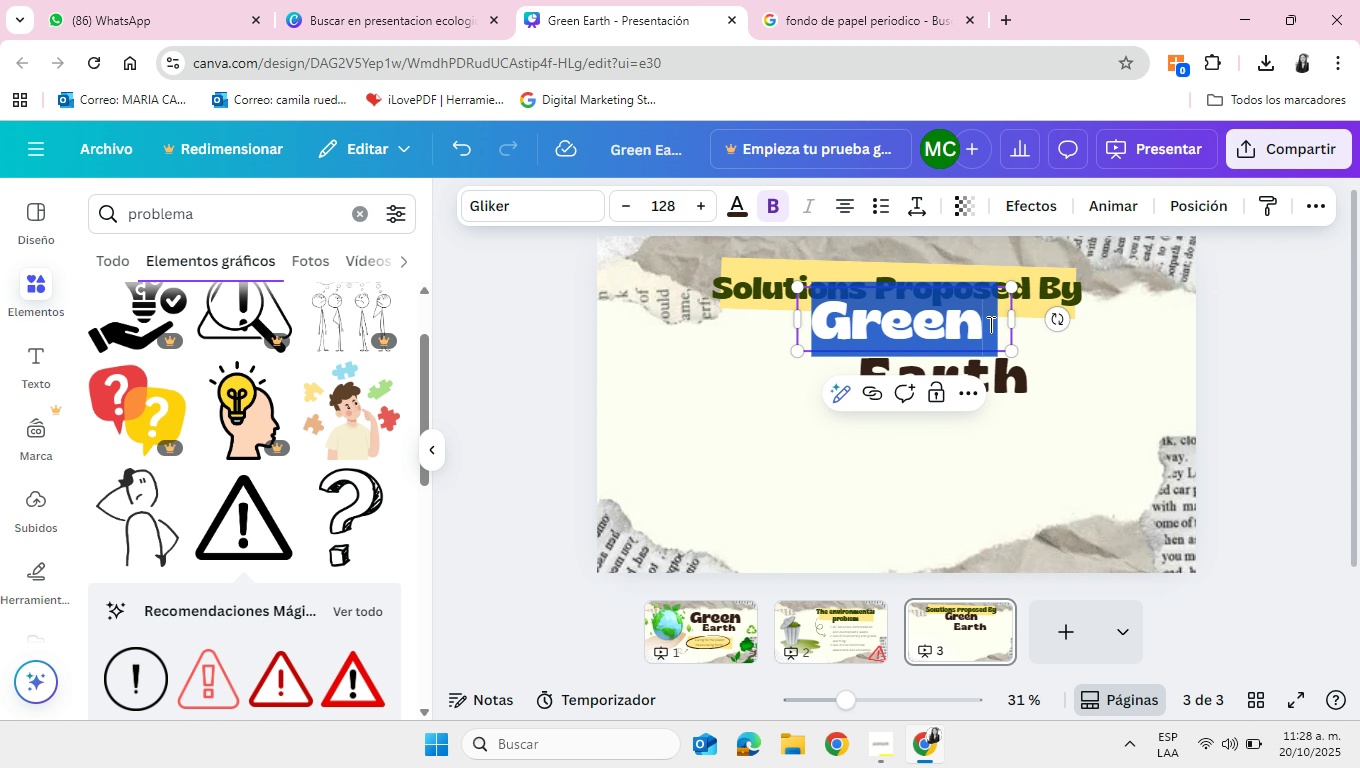 
double_click([989, 324])
 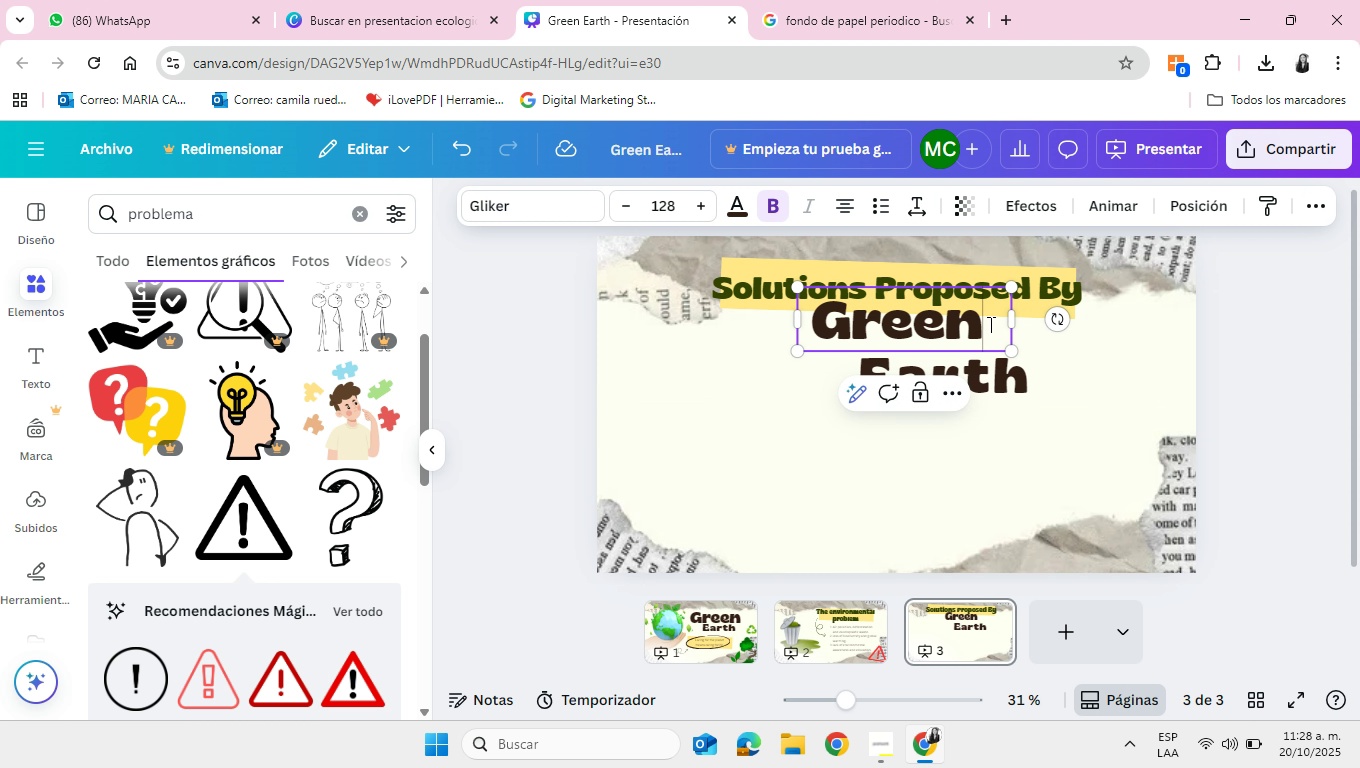 
triple_click([989, 324])
 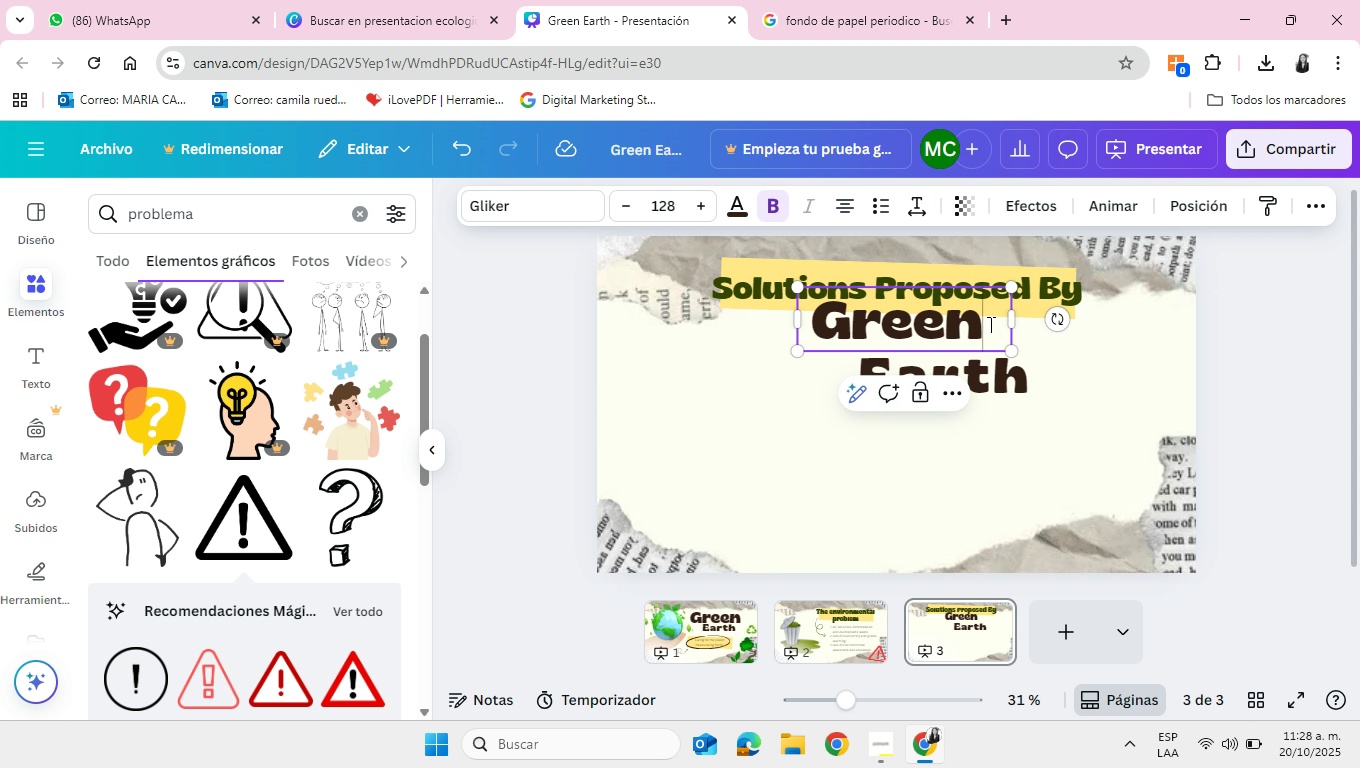 
left_click([989, 324])
 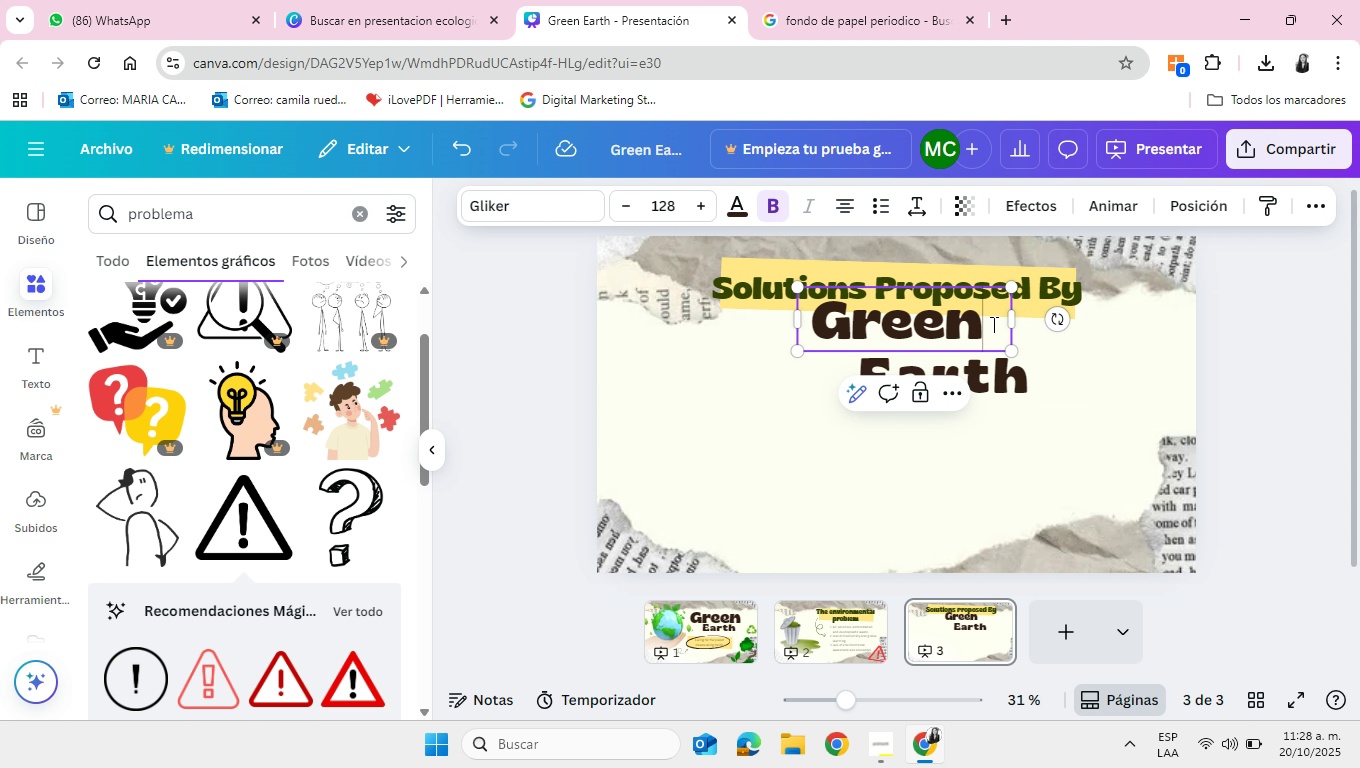 
type( Earth)
 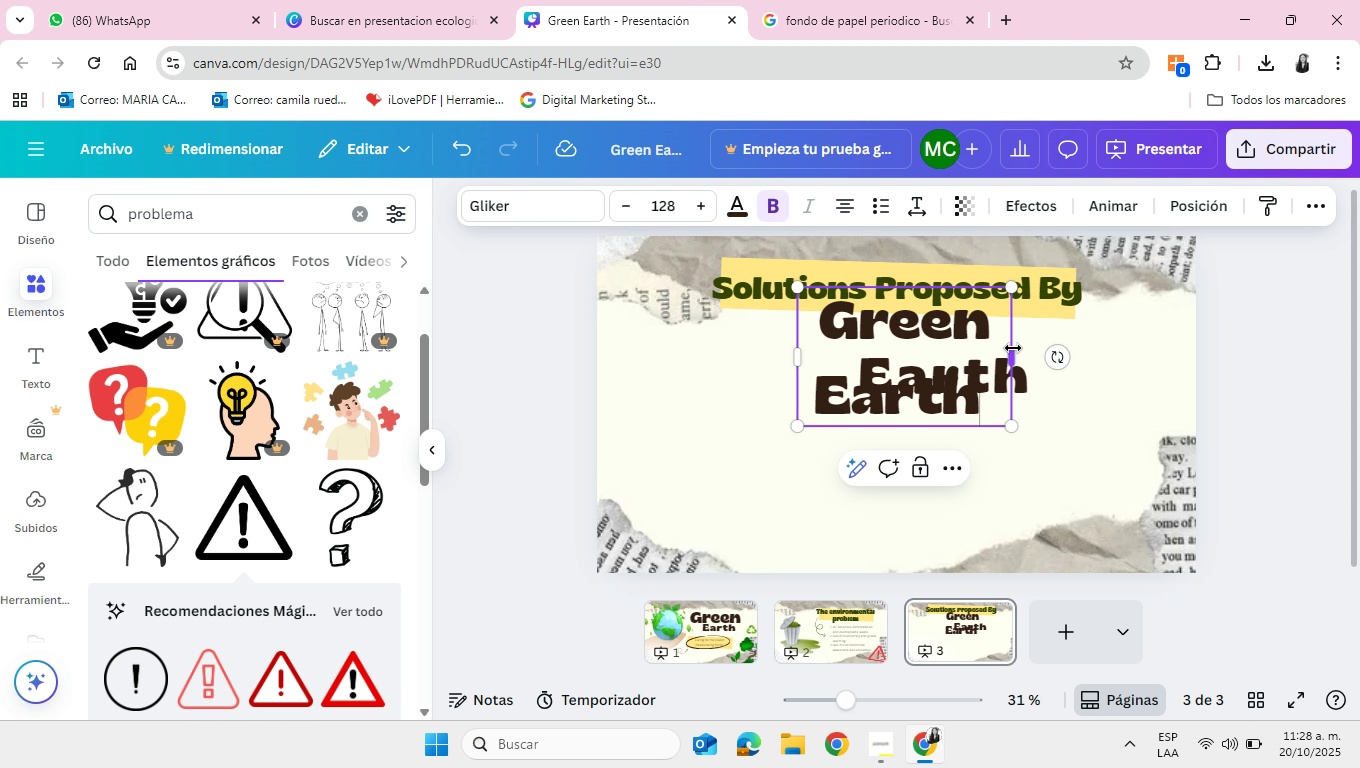 
left_click_drag(start_coordinate=[1014, 355], to_coordinate=[1172, 325])
 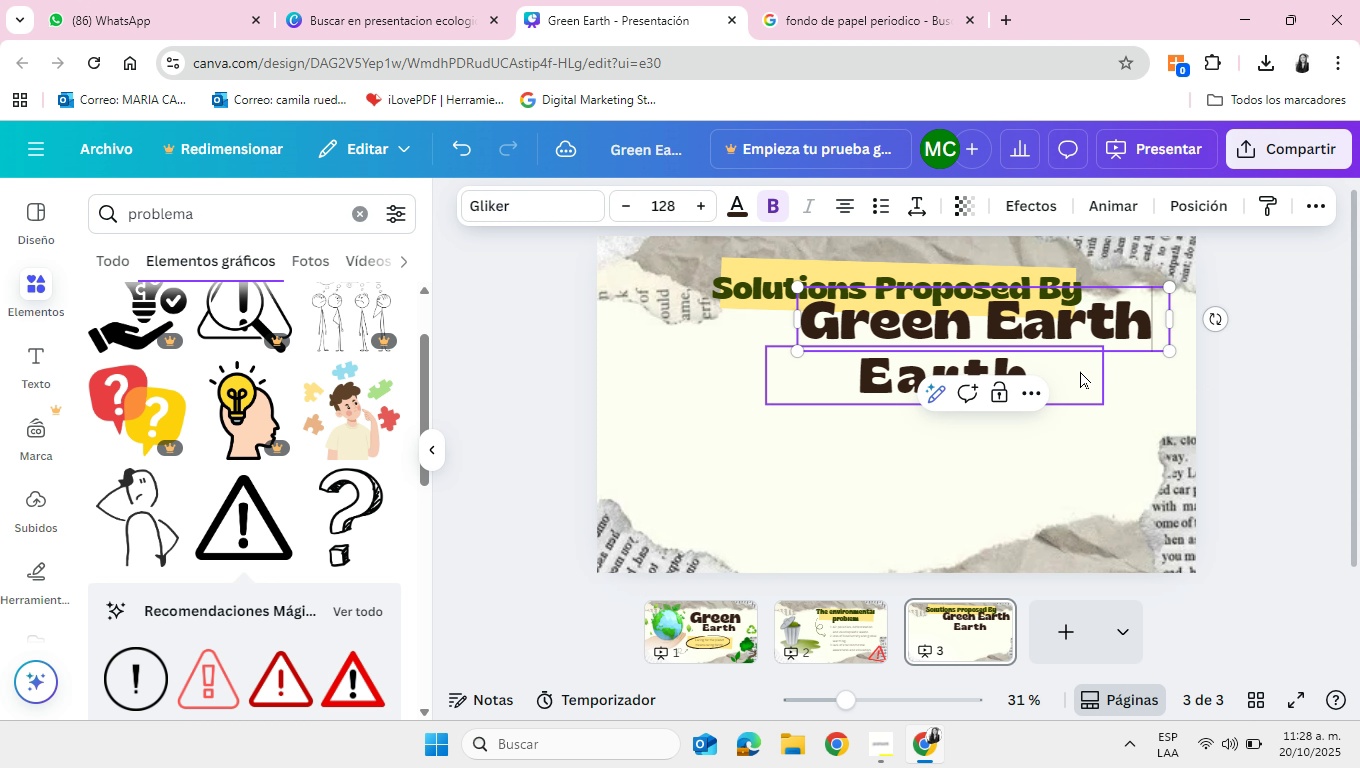 
left_click([1080, 371])
 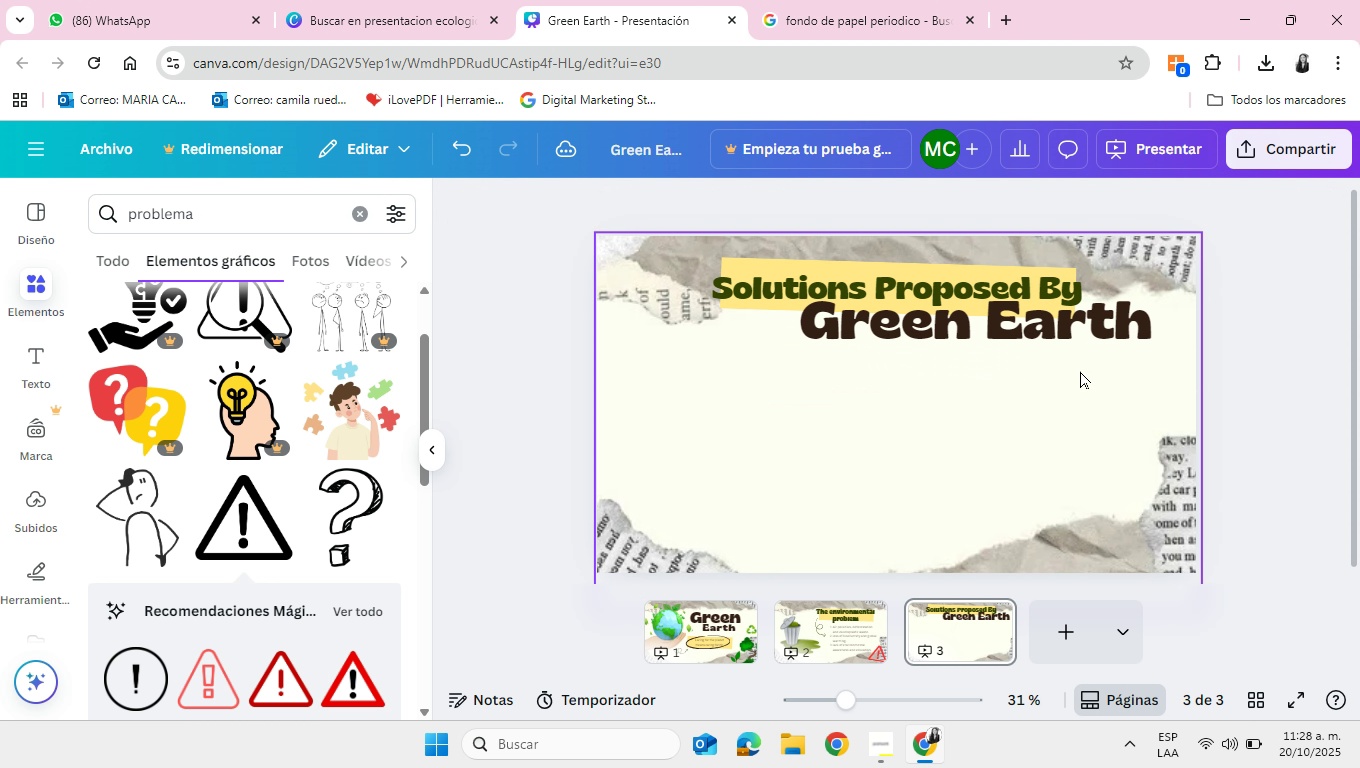 
key(Delete)
 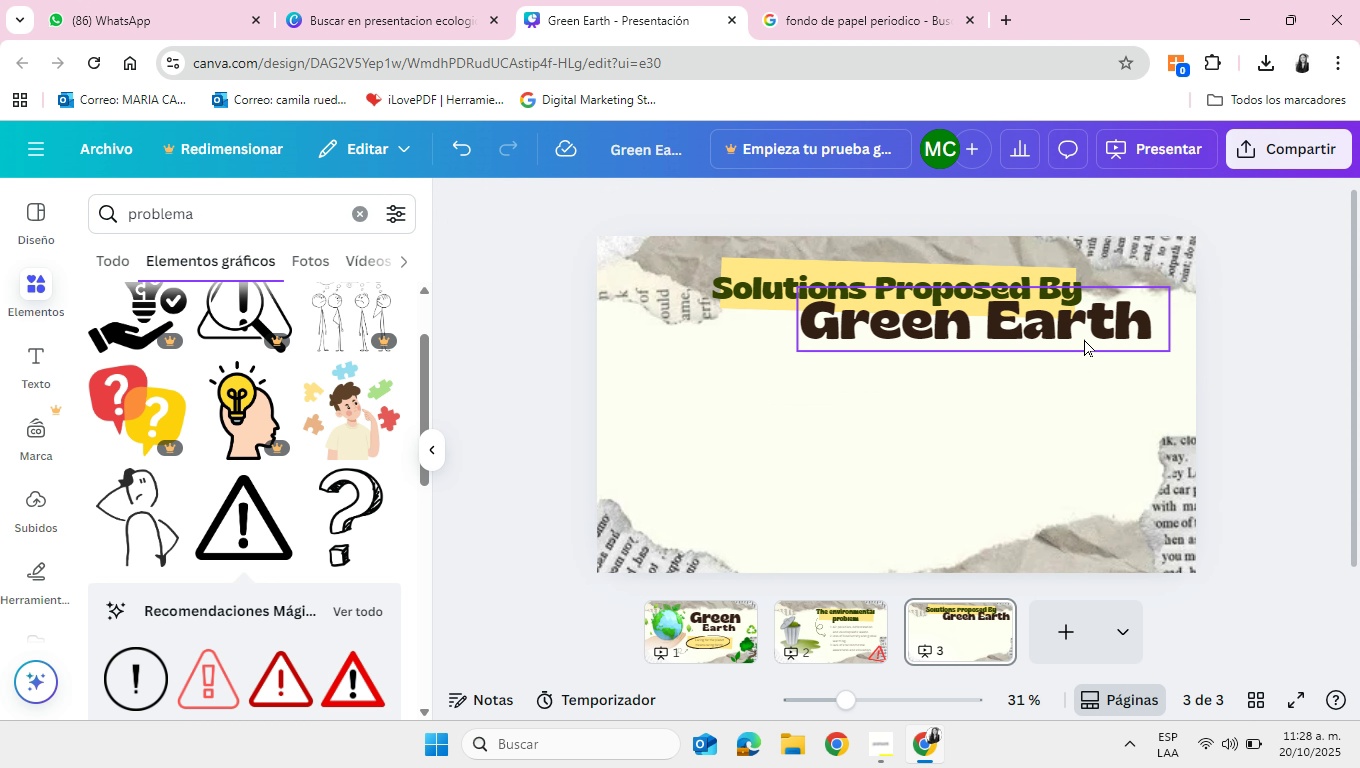 
left_click_drag(start_coordinate=[1094, 331], to_coordinate=[1017, 338])
 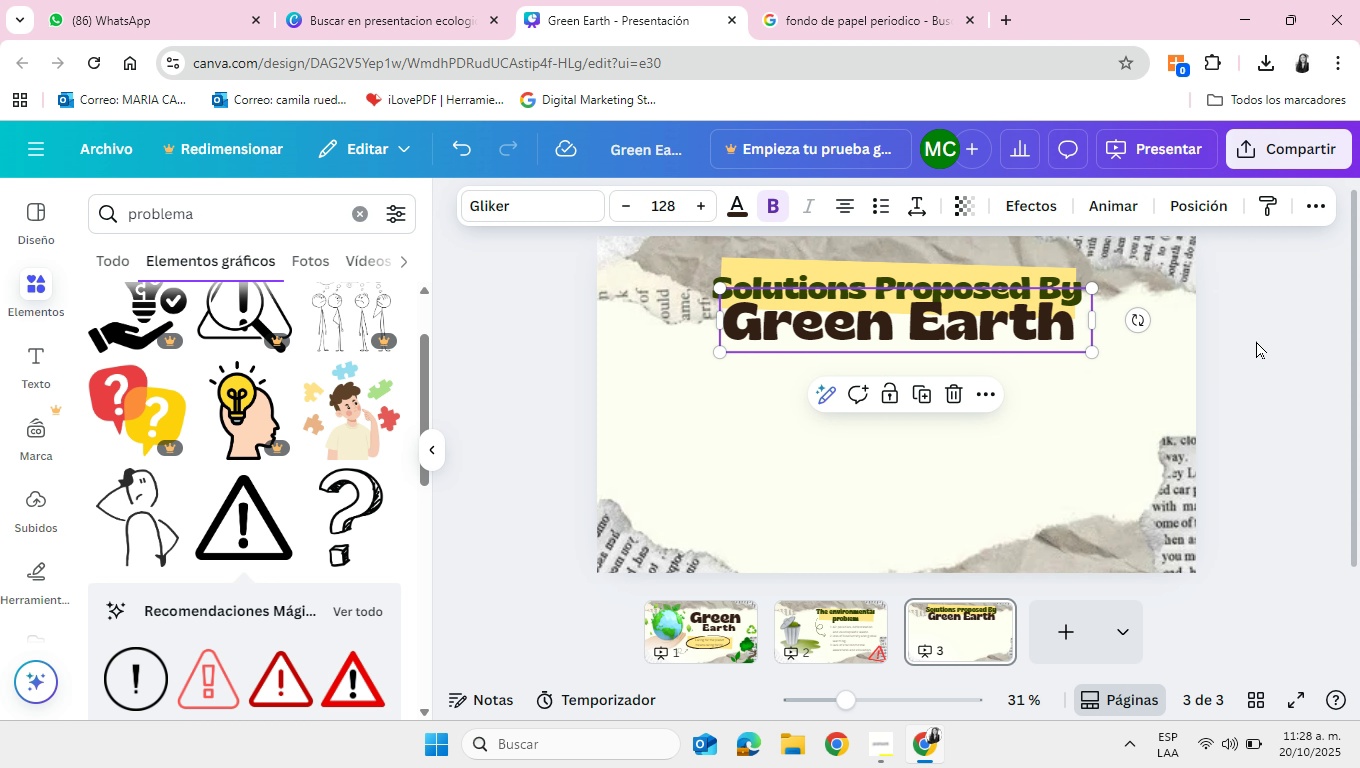 
left_click([1256, 341])
 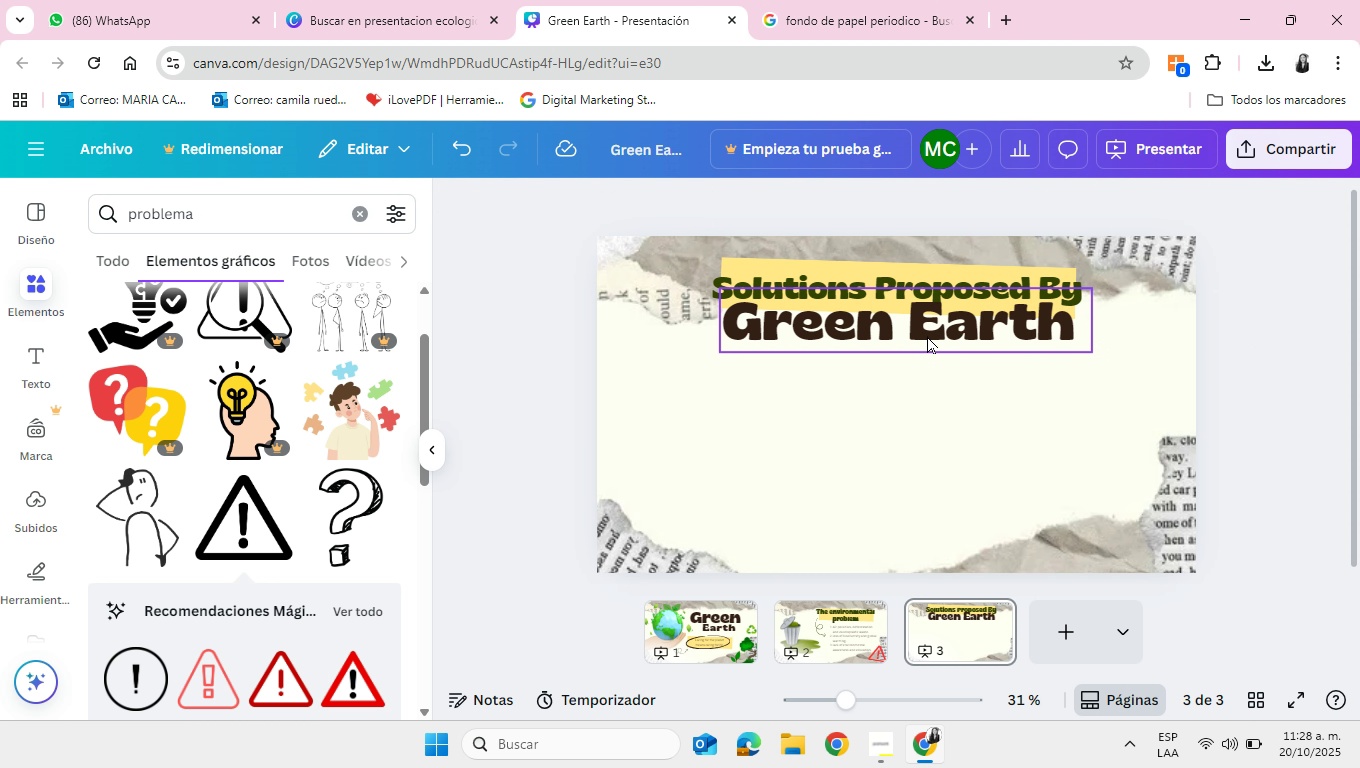 
mouse_move([932, 313])
 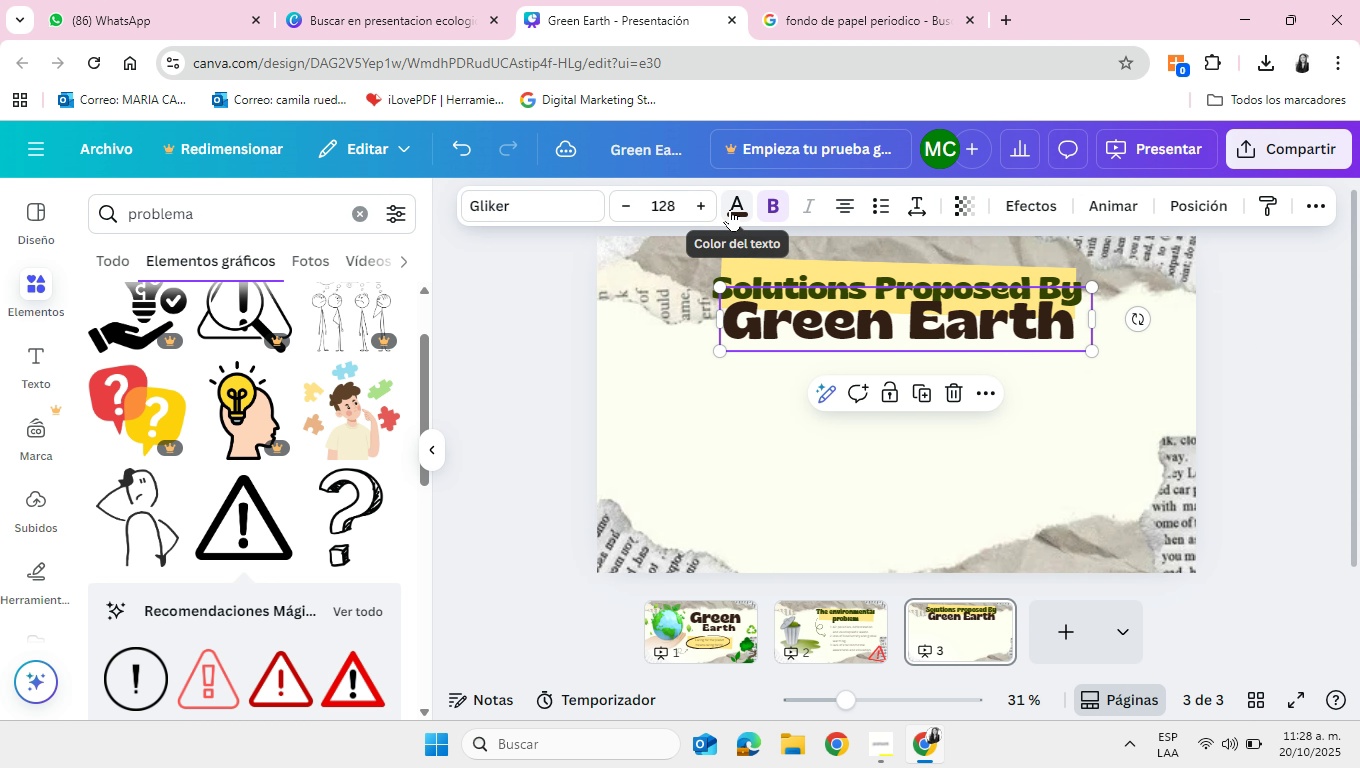 
left_click([730, 209])
 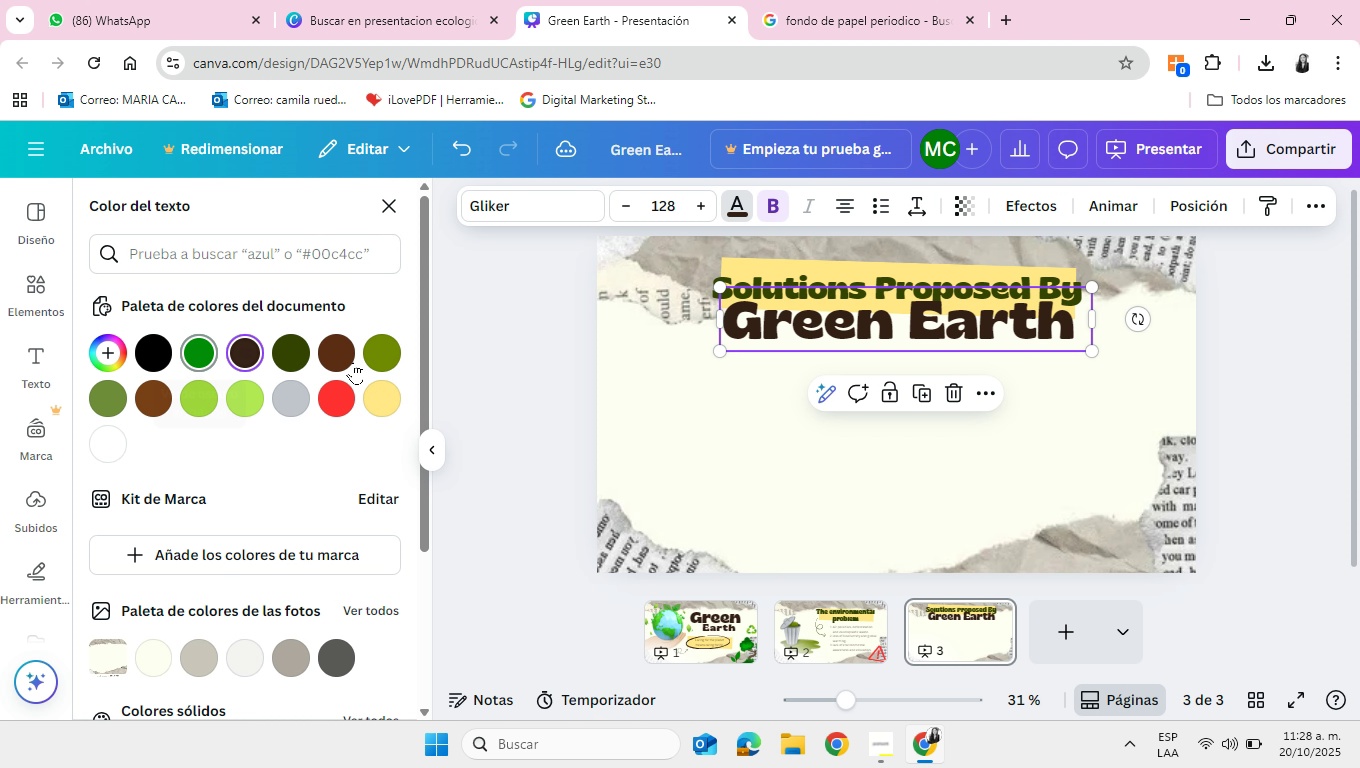 
scroll: coordinate [359, 391], scroll_direction: down, amount: 4.0
 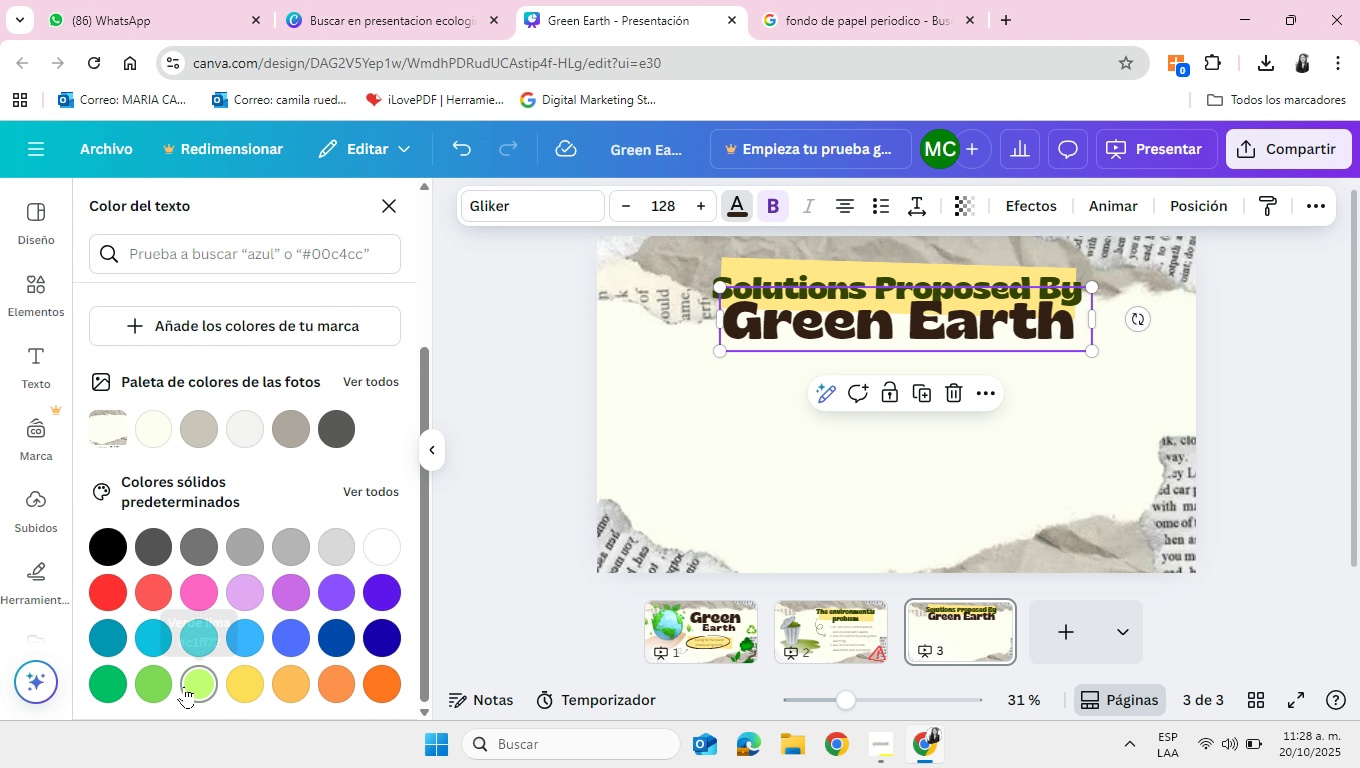 
scroll: coordinate [184, 685], scroll_direction: up, amount: 5.0
 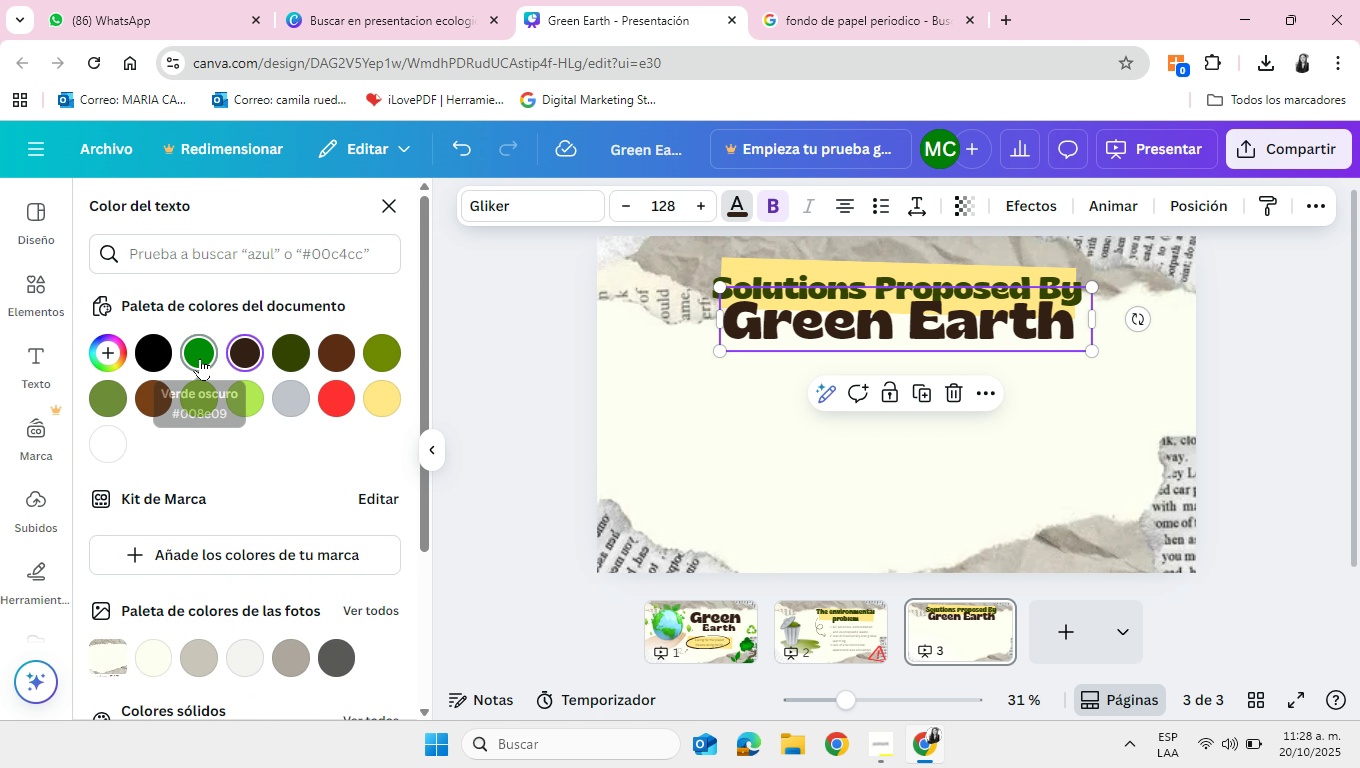 
left_click([200, 358])
 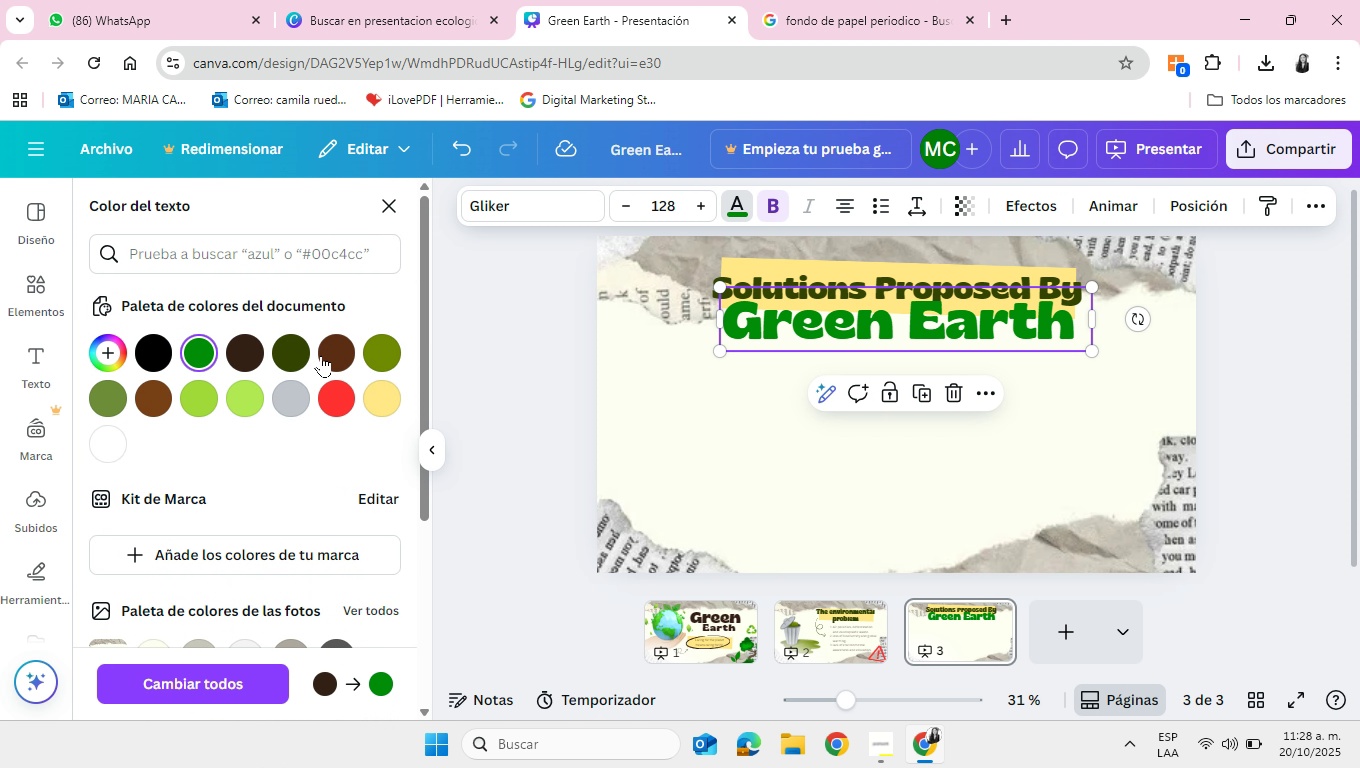 
wait(5.49)
 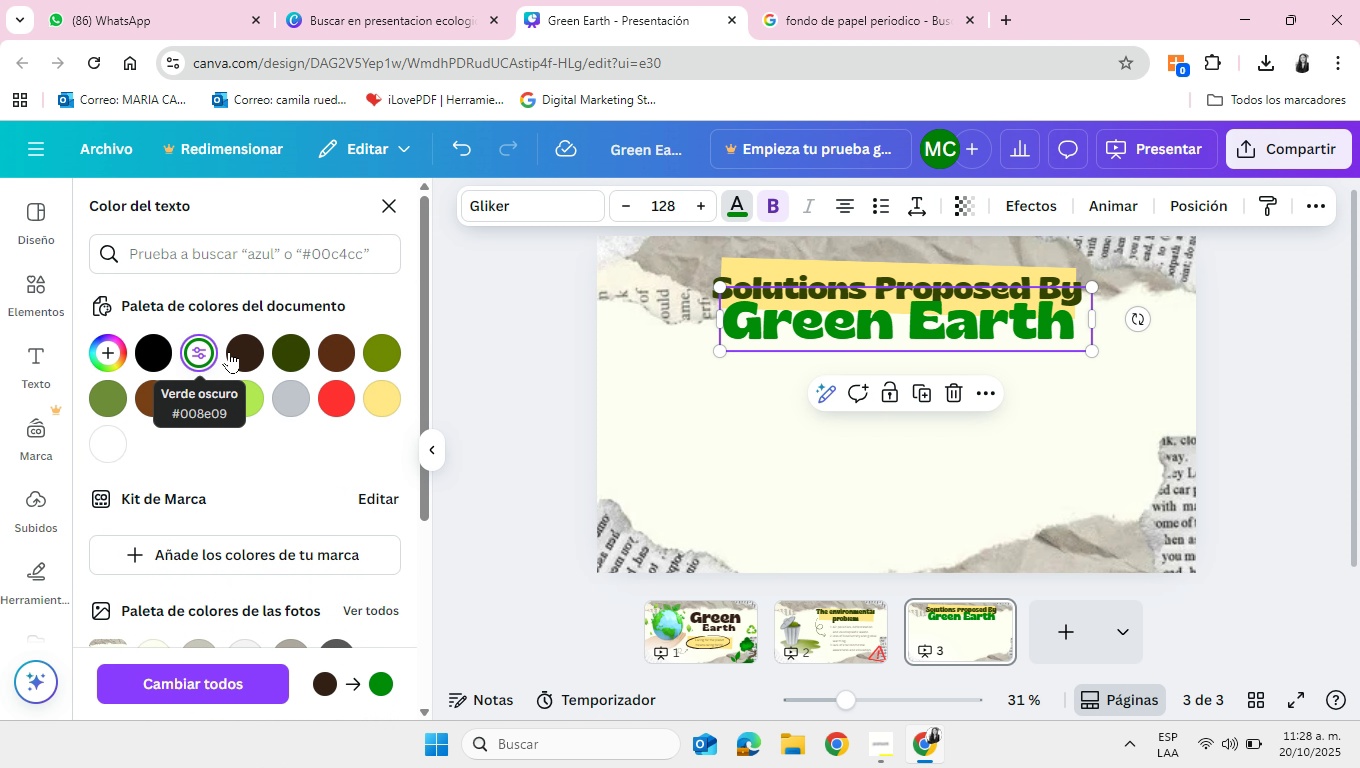 
left_click([496, 335])
 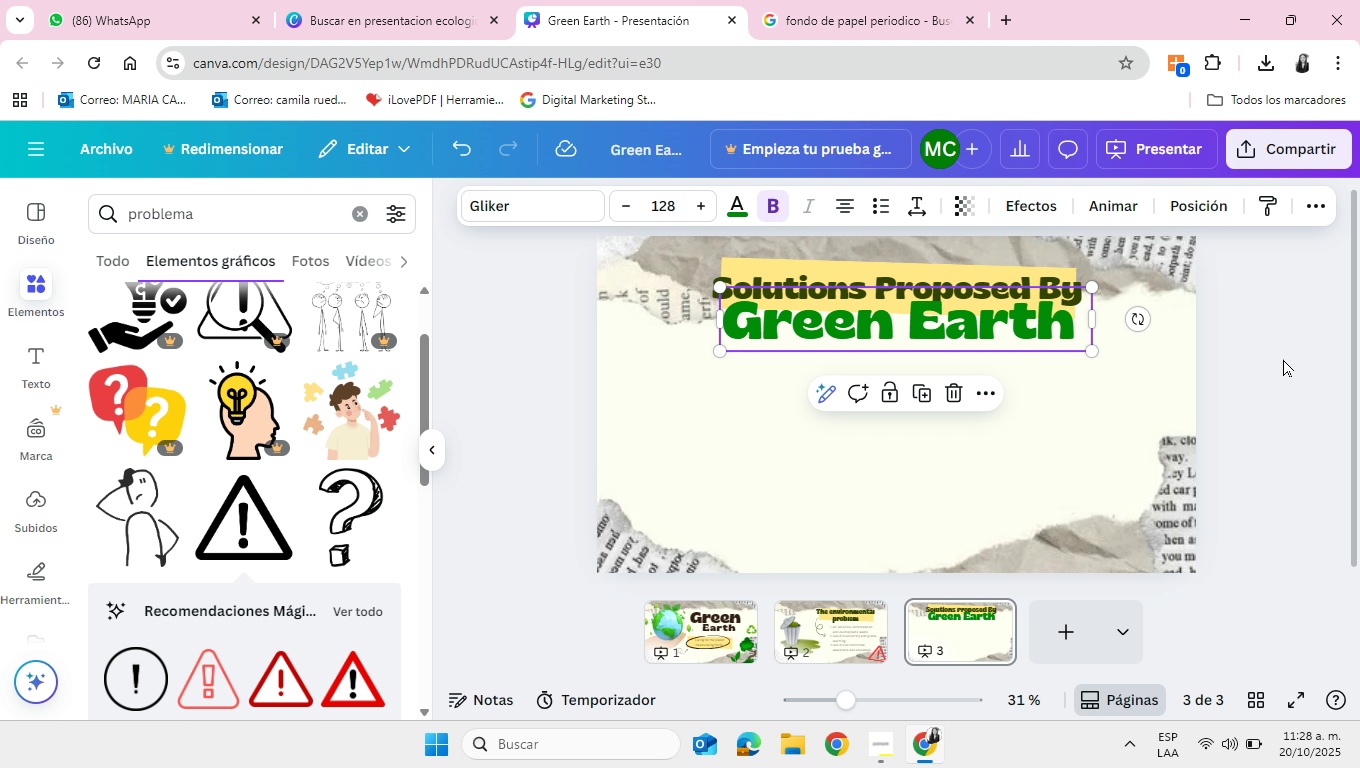 
left_click([1274, 359])
 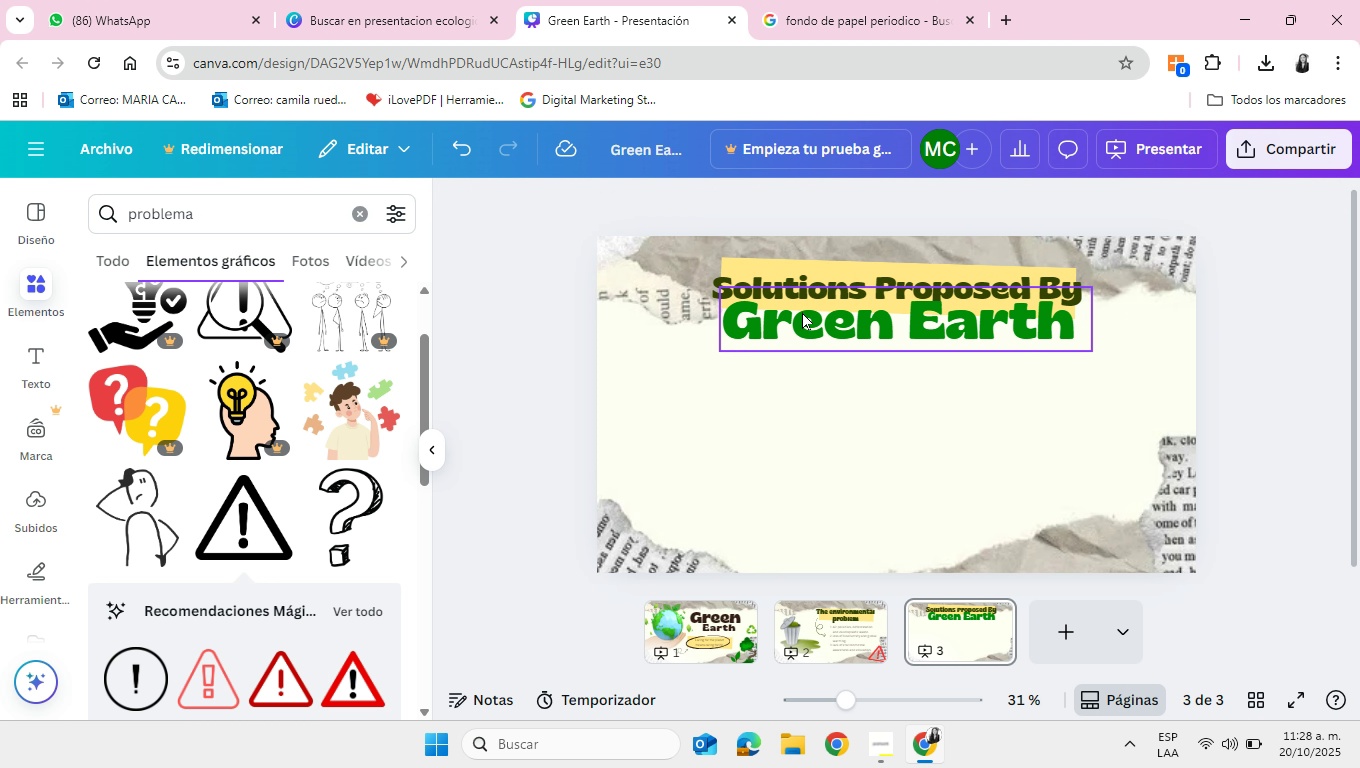 
left_click([802, 312])
 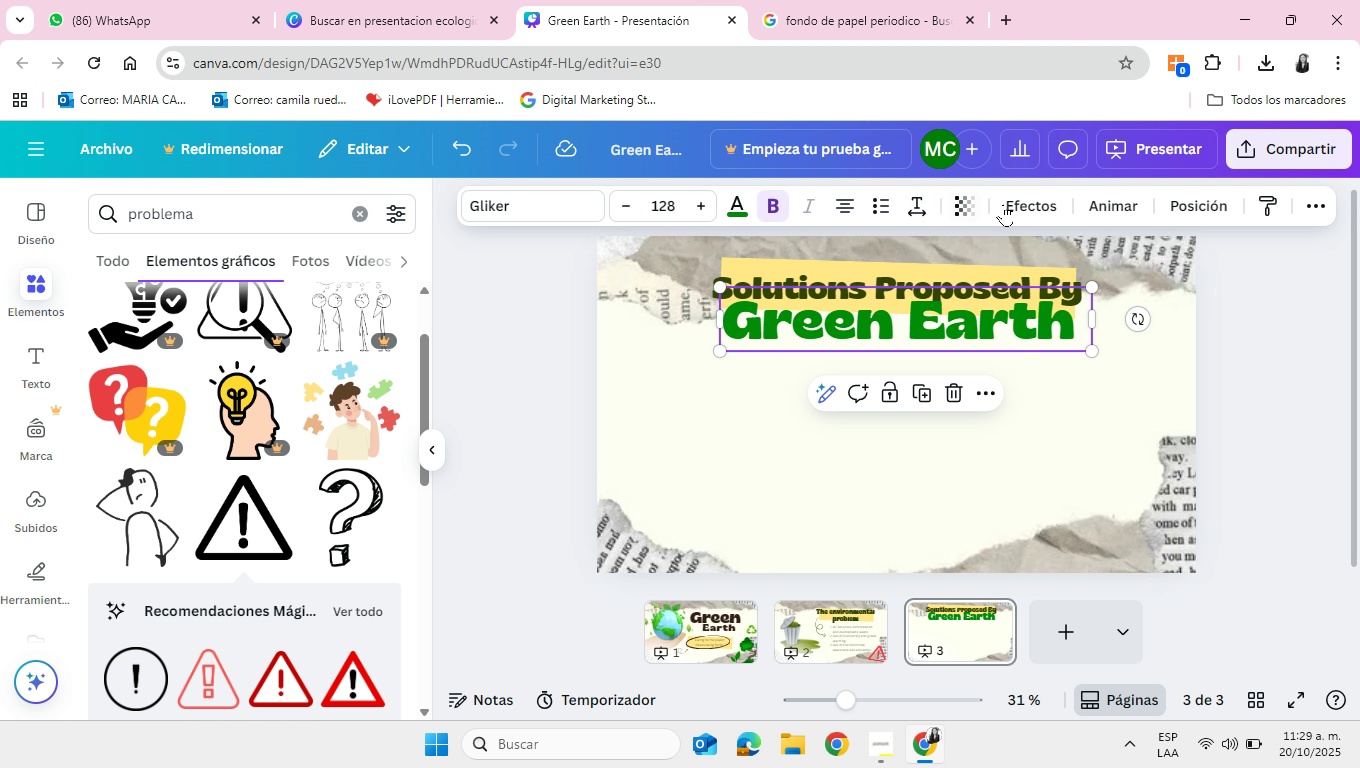 
left_click([1033, 202])
 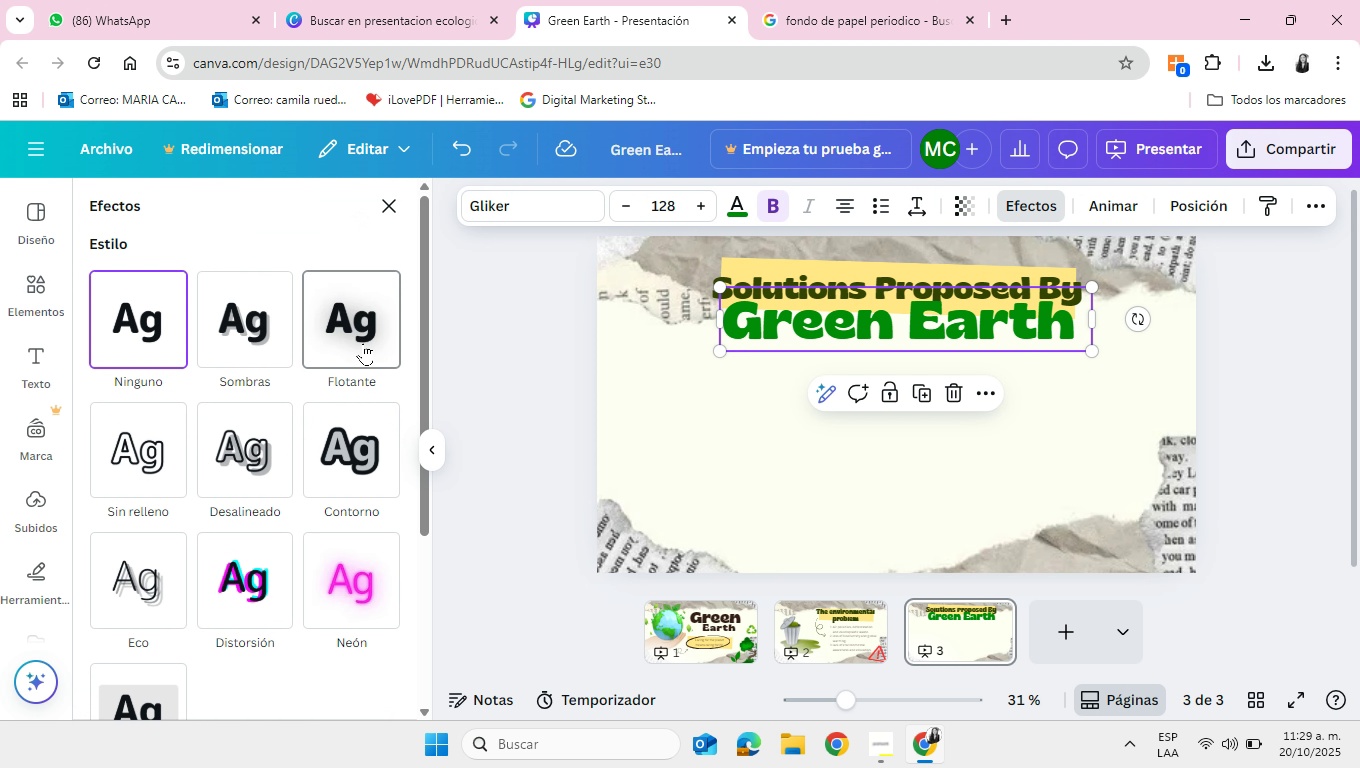 
left_click([363, 324])
 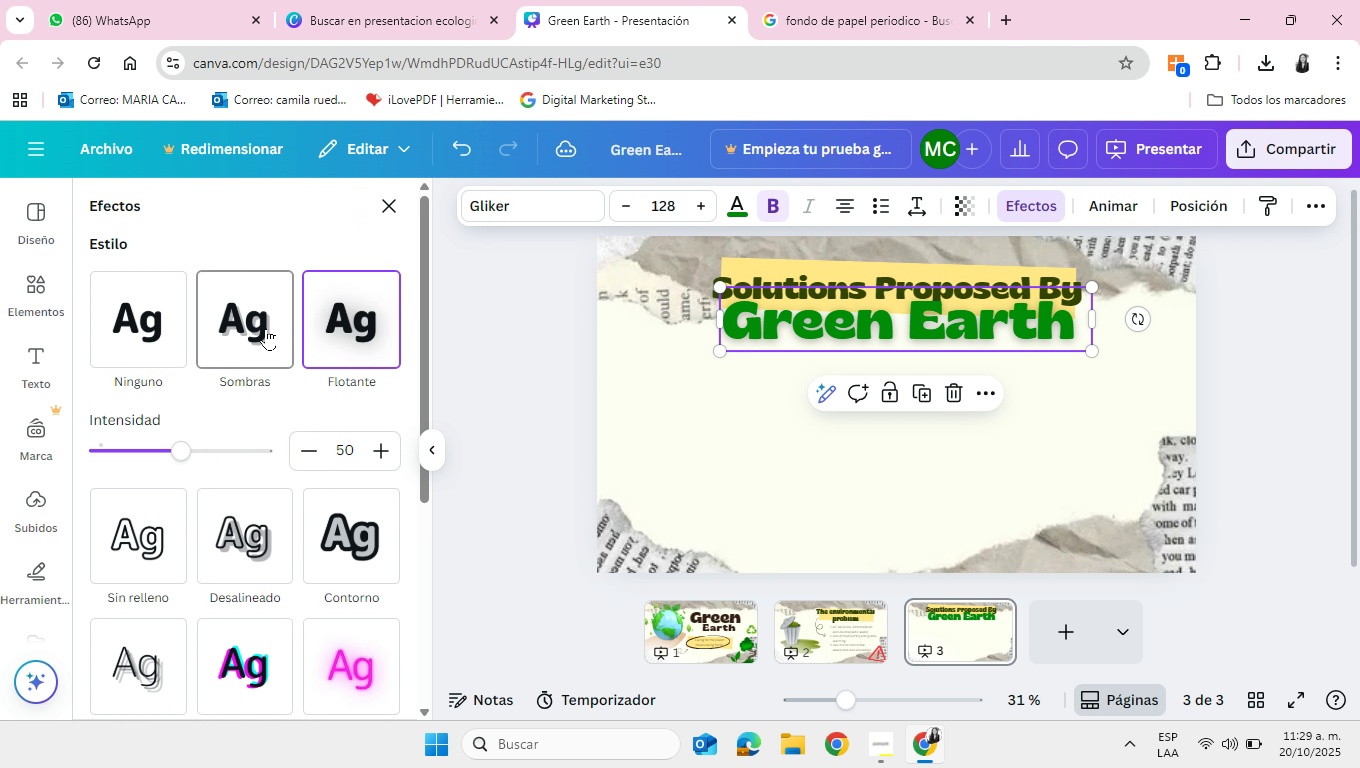 
scroll: coordinate [405, 612], scroll_direction: down, amount: 2.0
 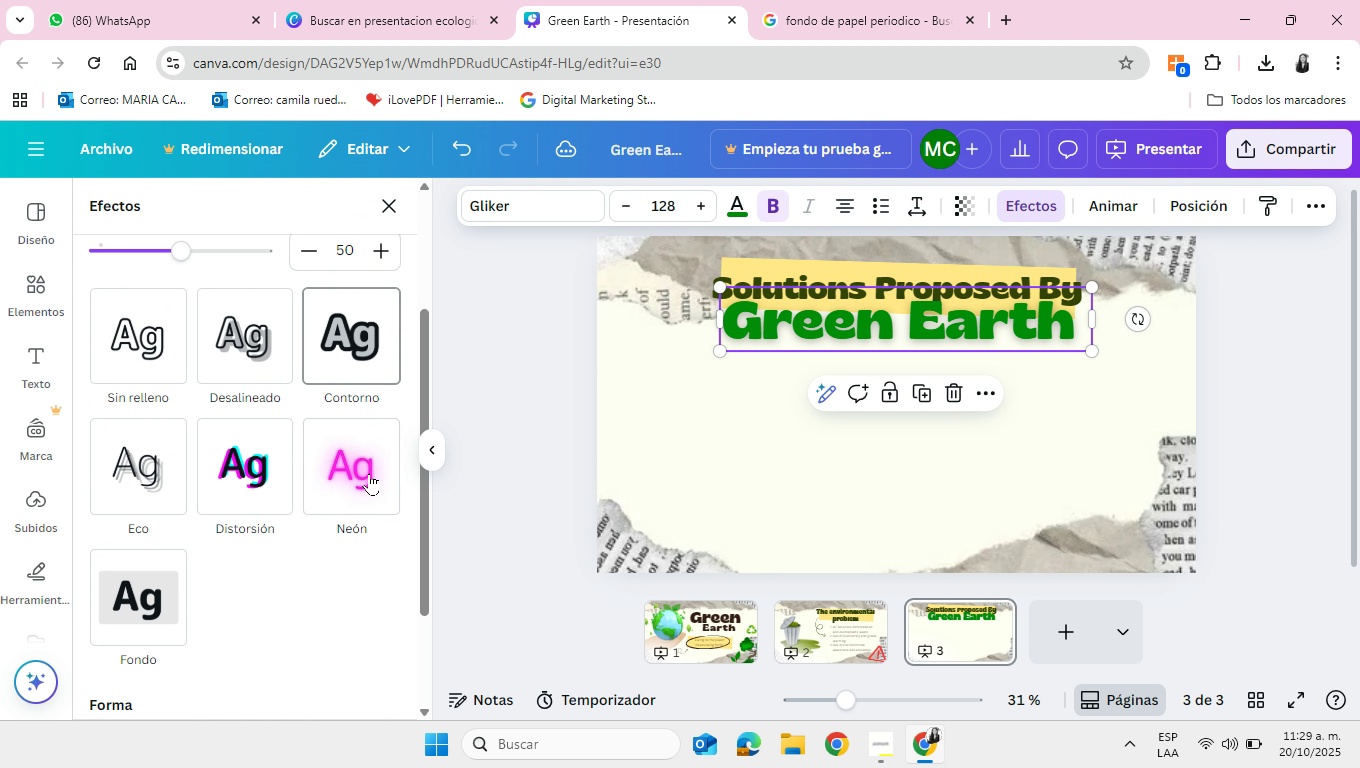 
left_click([369, 474])
 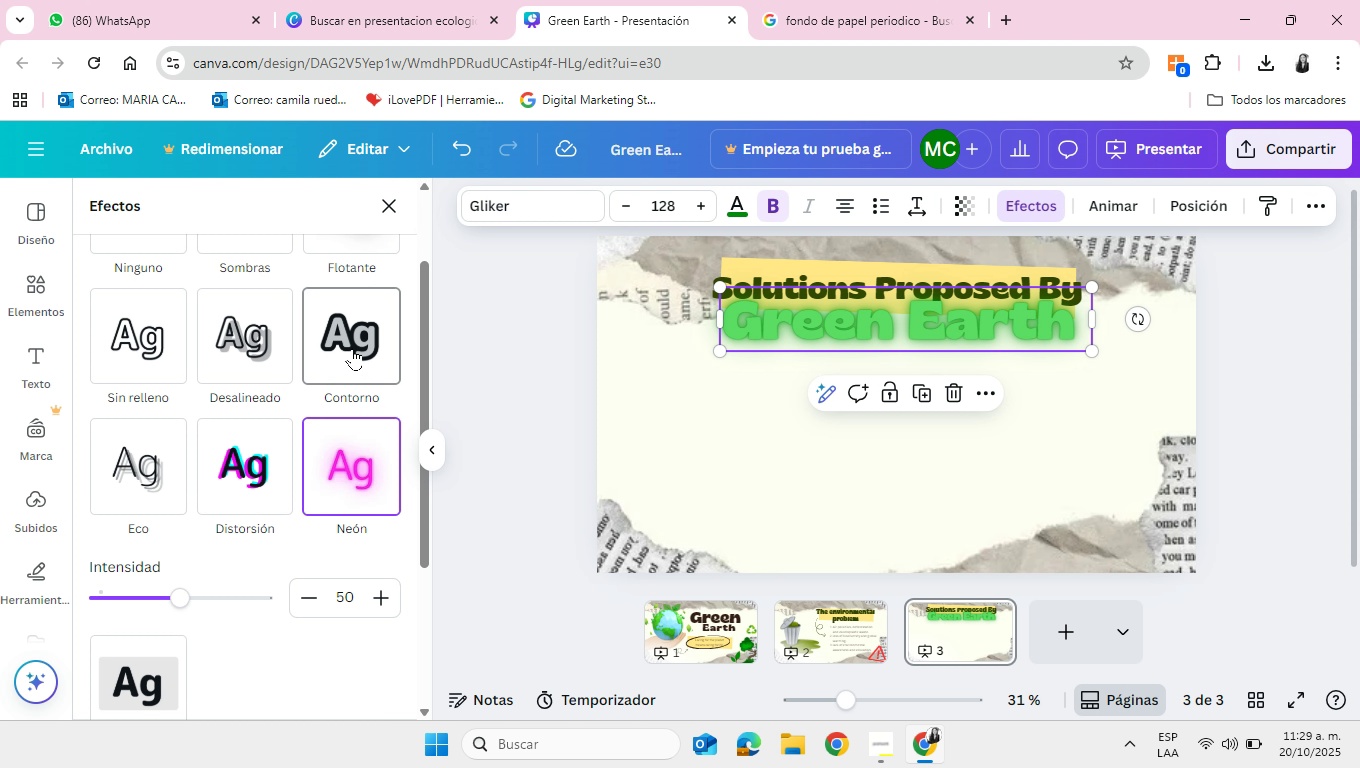 
left_click([352, 345])
 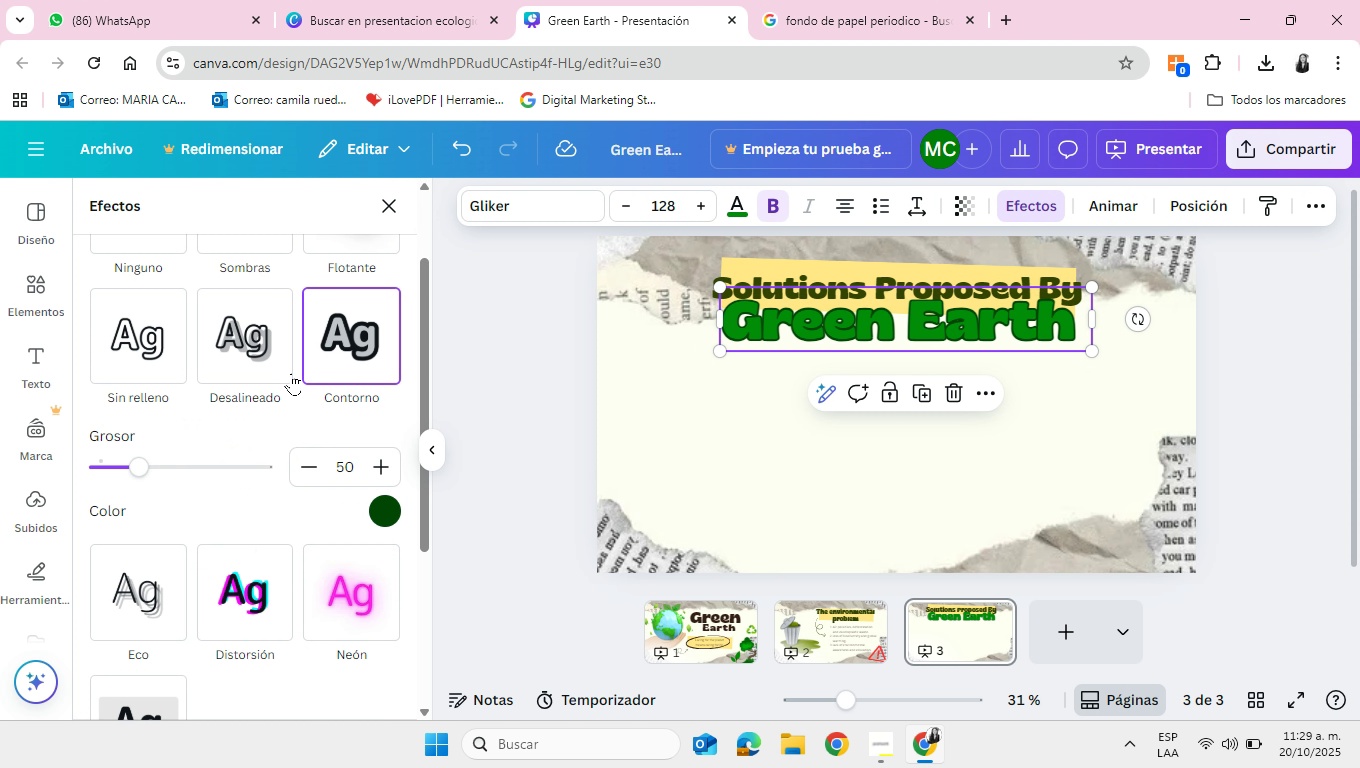 
left_click([239, 353])
 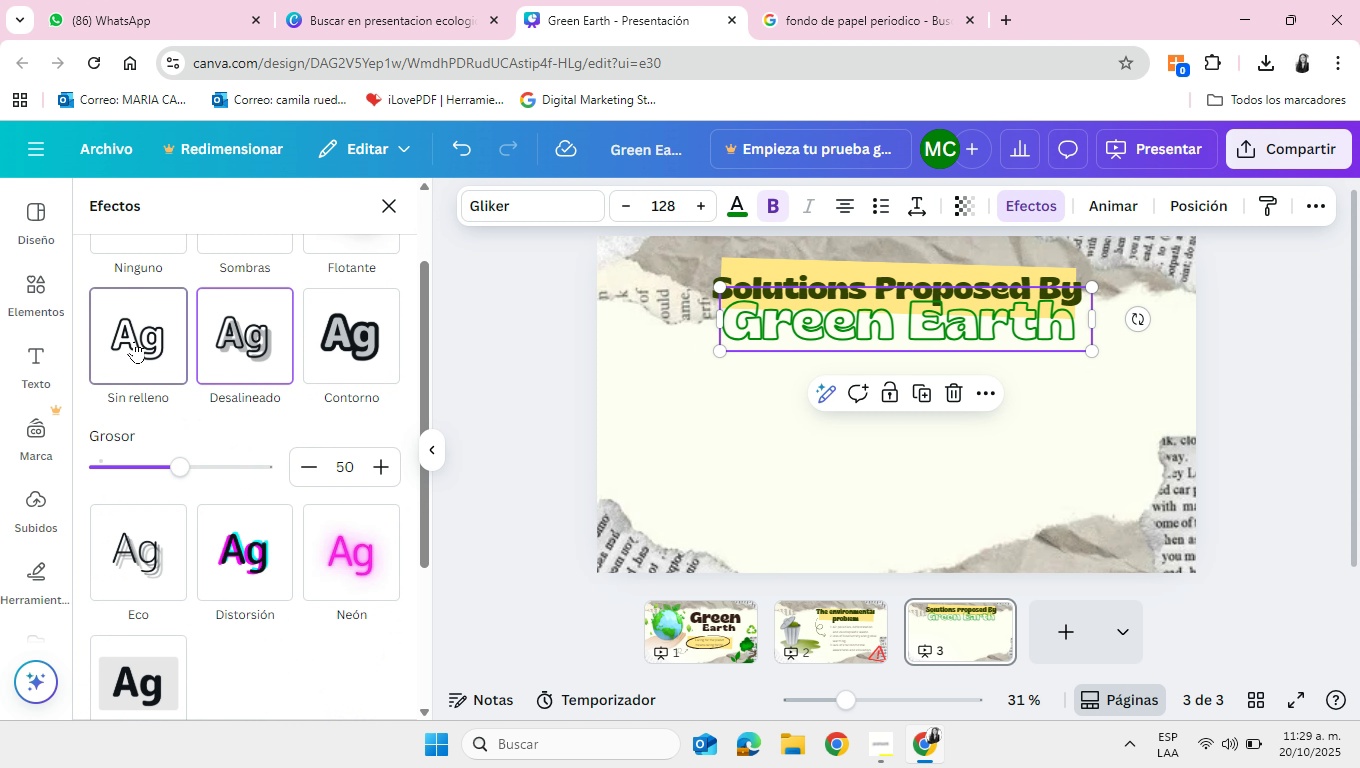 
left_click([134, 341])
 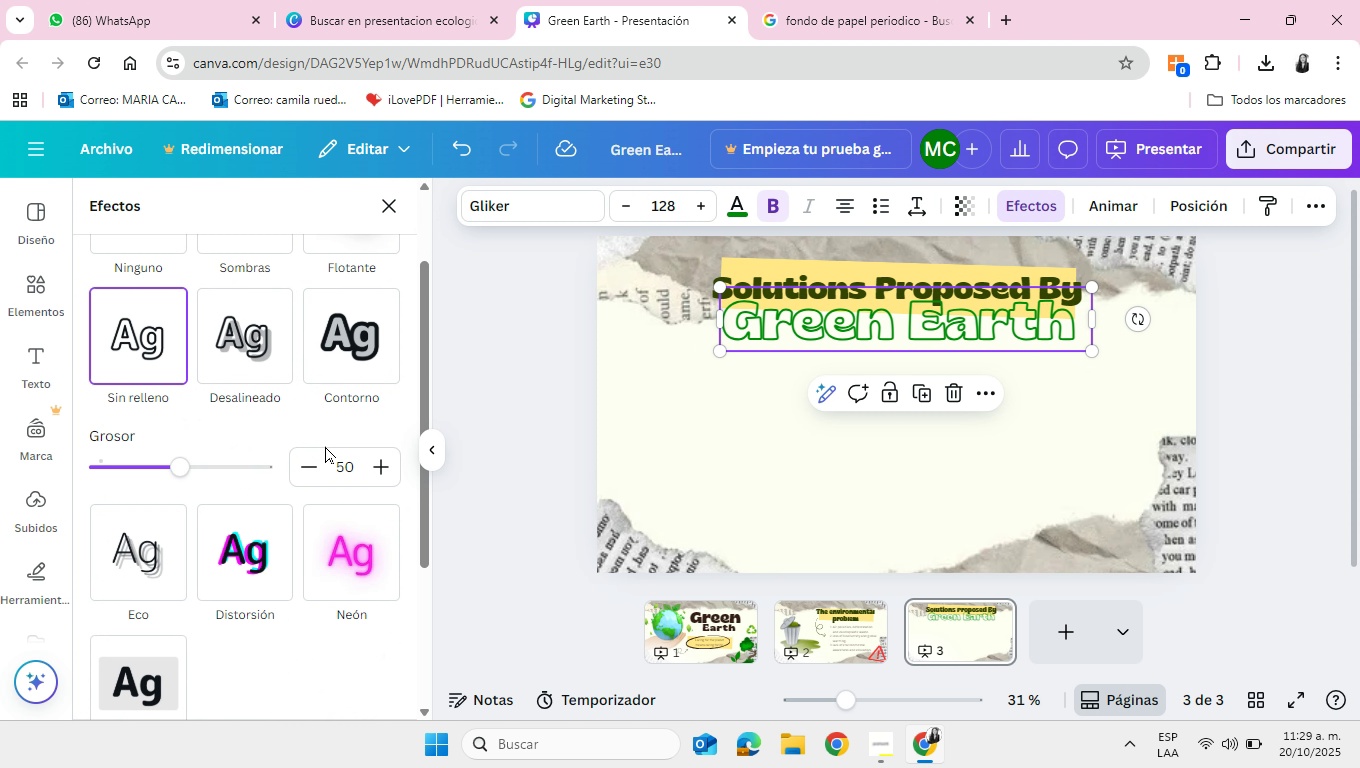 
scroll: coordinate [330, 448], scroll_direction: down, amount: 1.0
 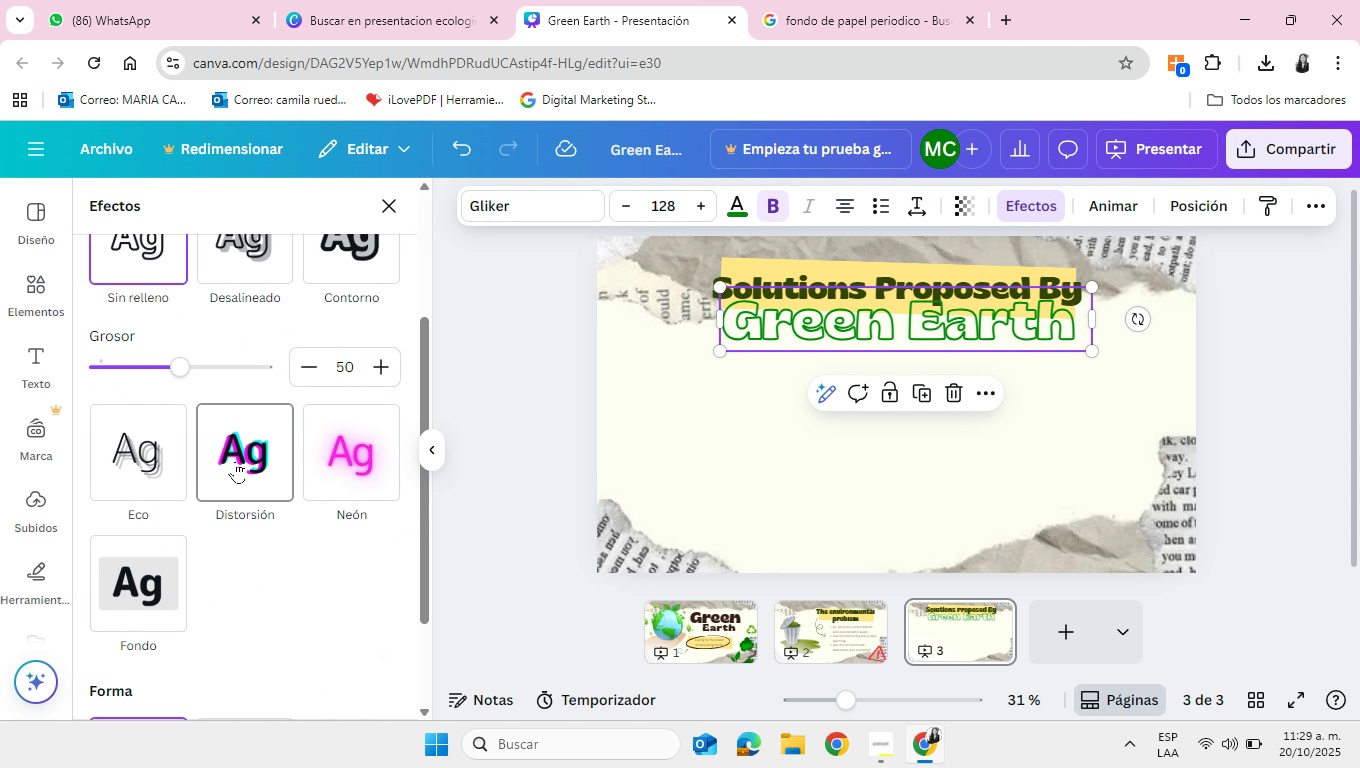 
left_click([235, 461])
 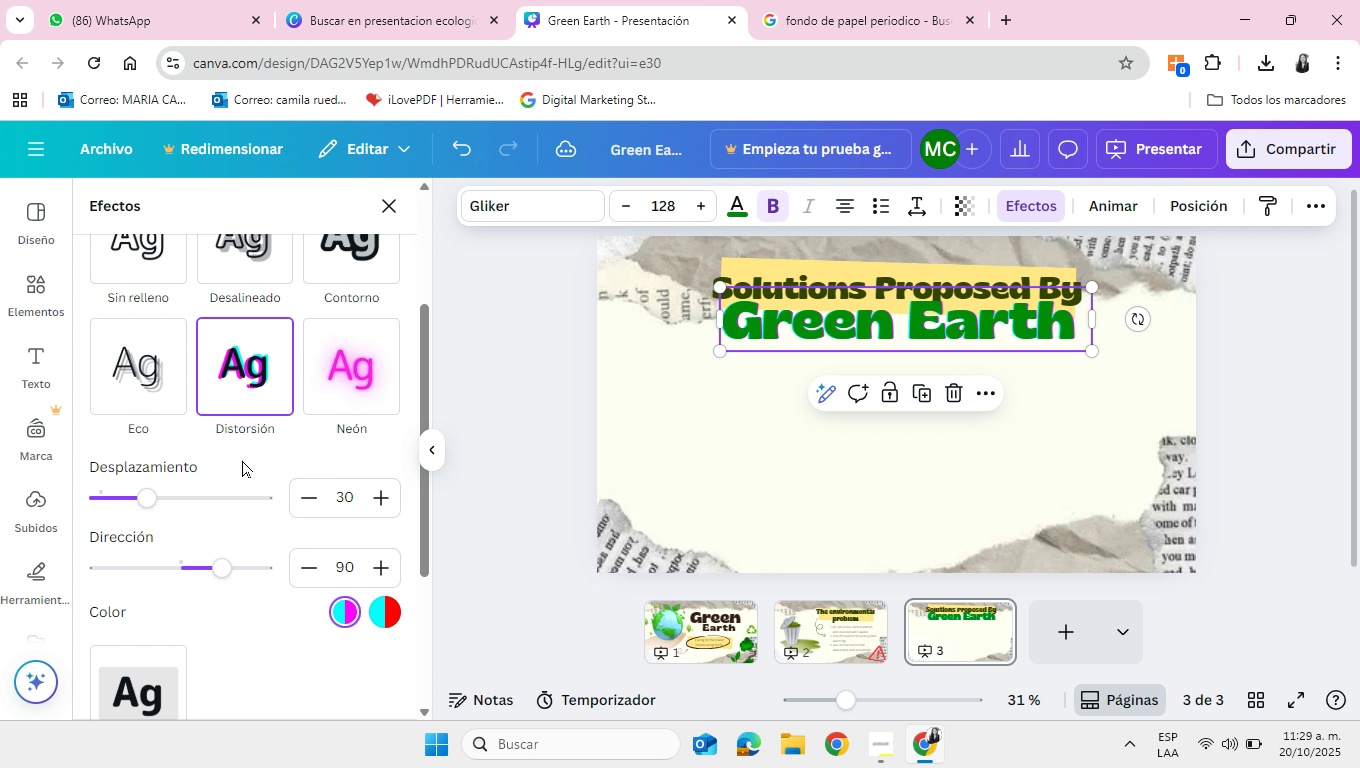 
scroll: coordinate [242, 460], scroll_direction: down, amount: 2.0
 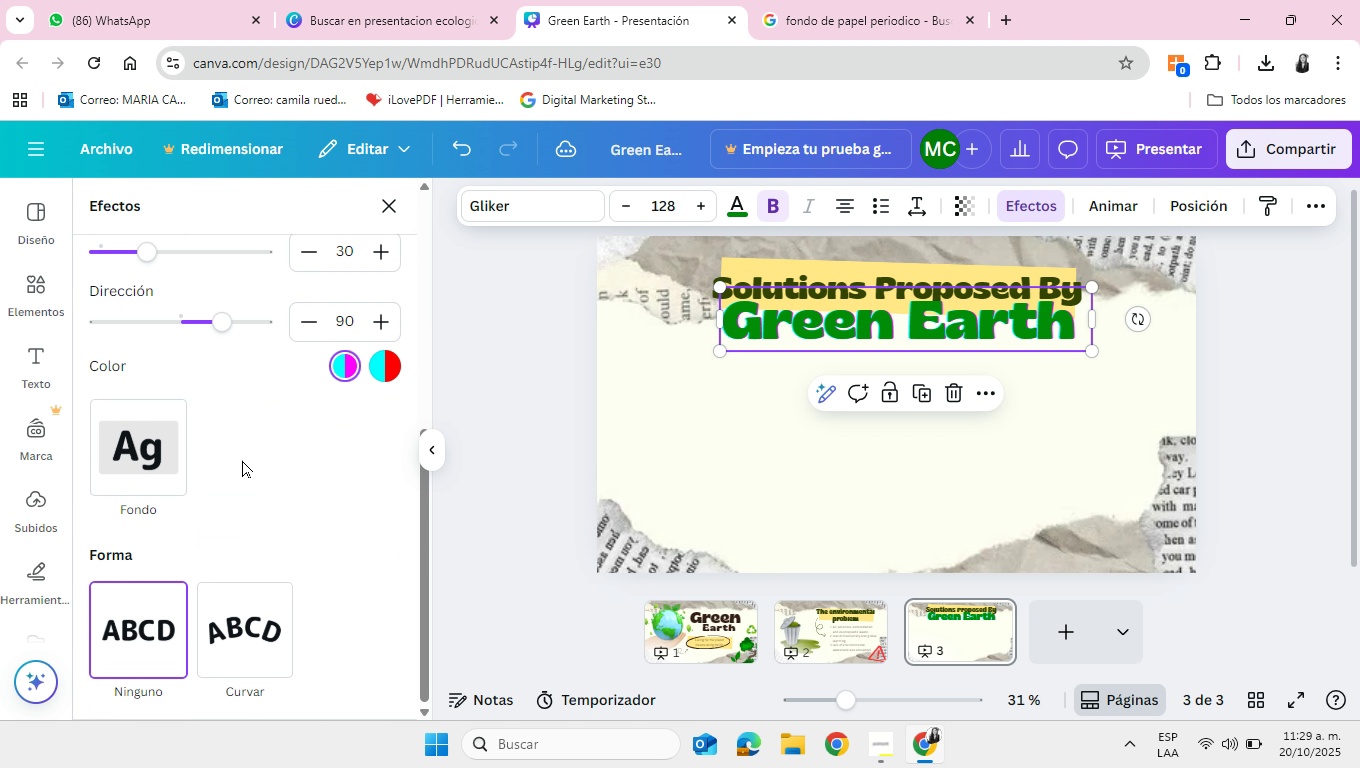 
scroll: coordinate [242, 460], scroll_direction: up, amount: 4.0
 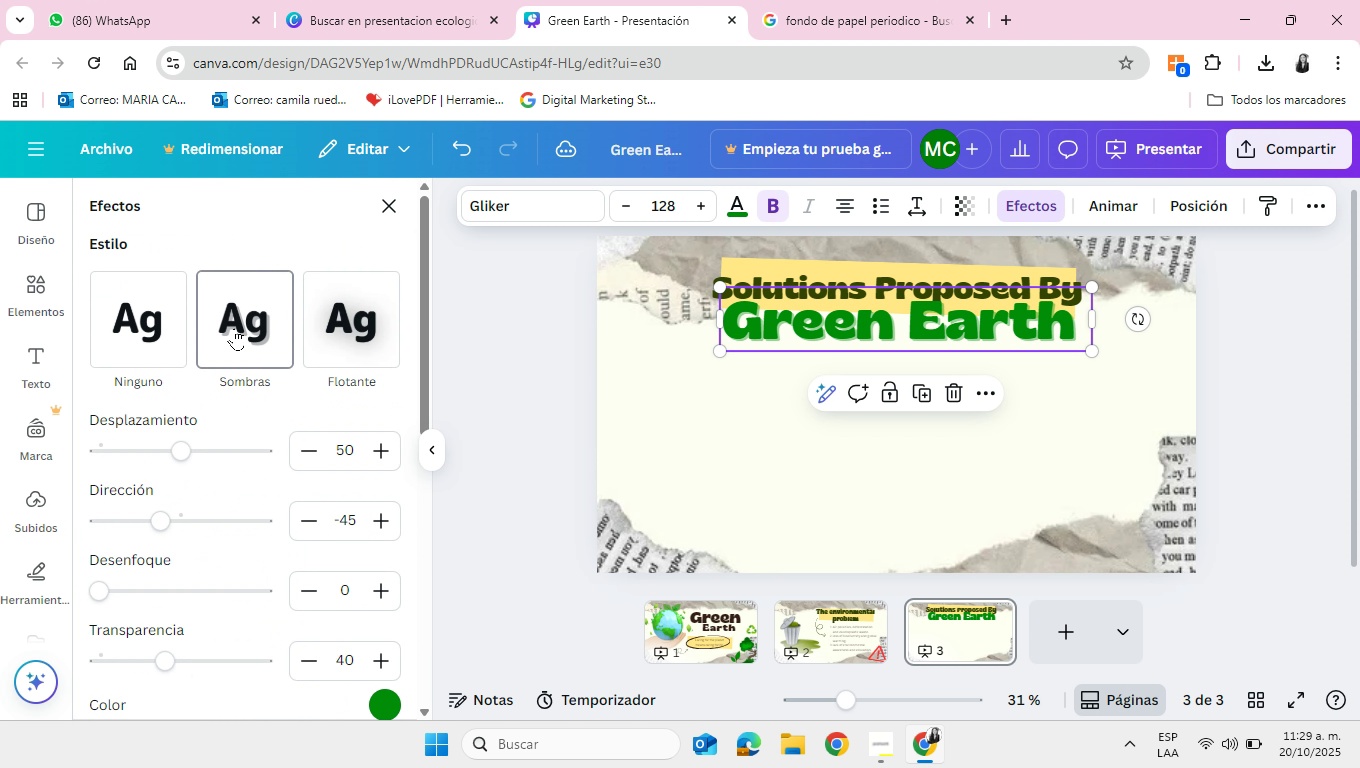 
left_click([234, 328])
 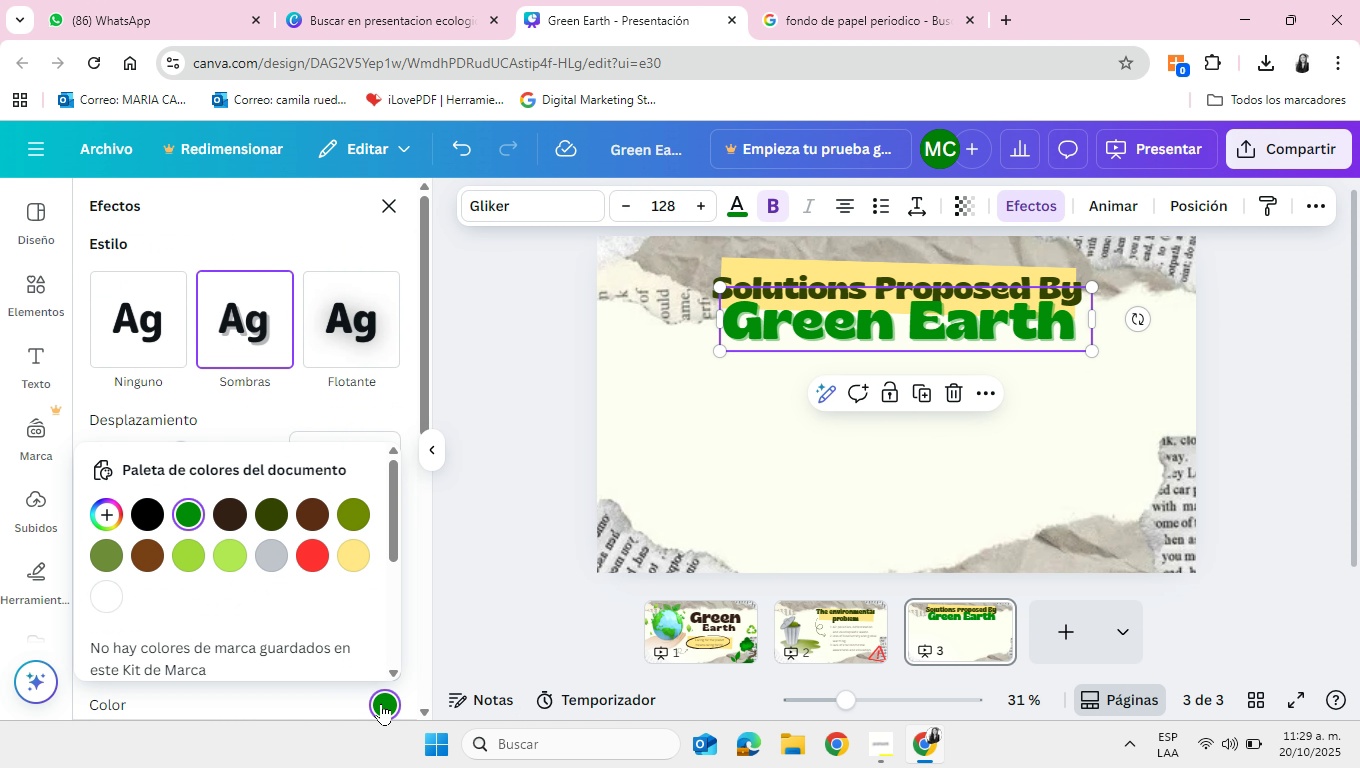 
wait(7.04)
 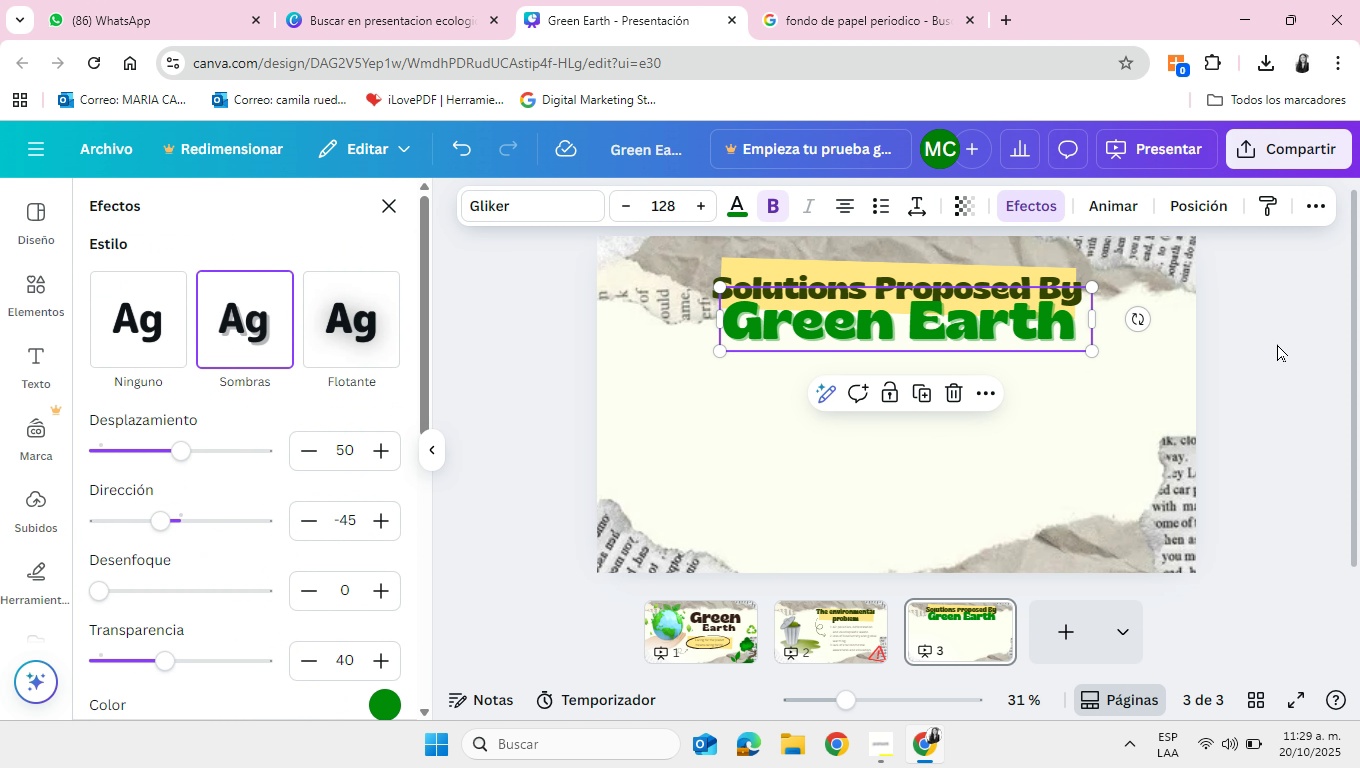 
left_click([229, 564])
 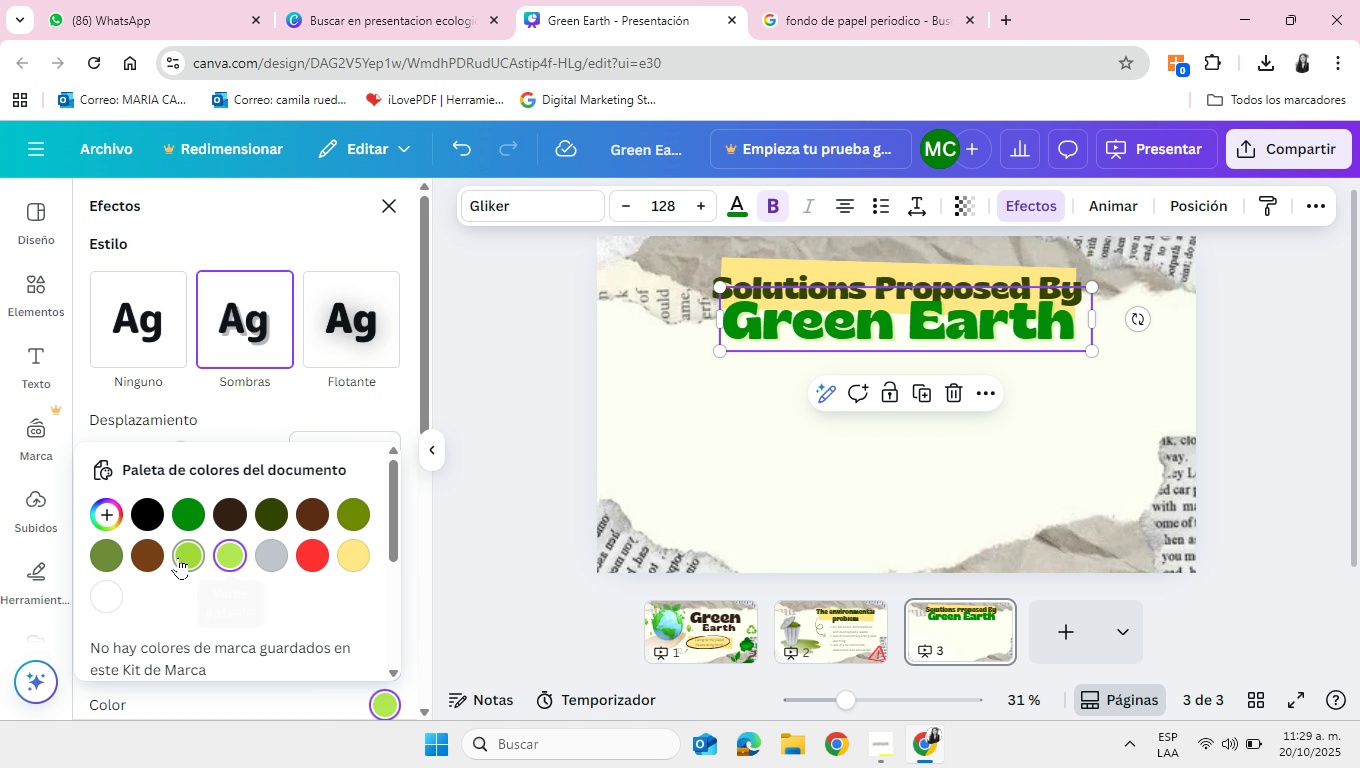 
left_click([178, 557])
 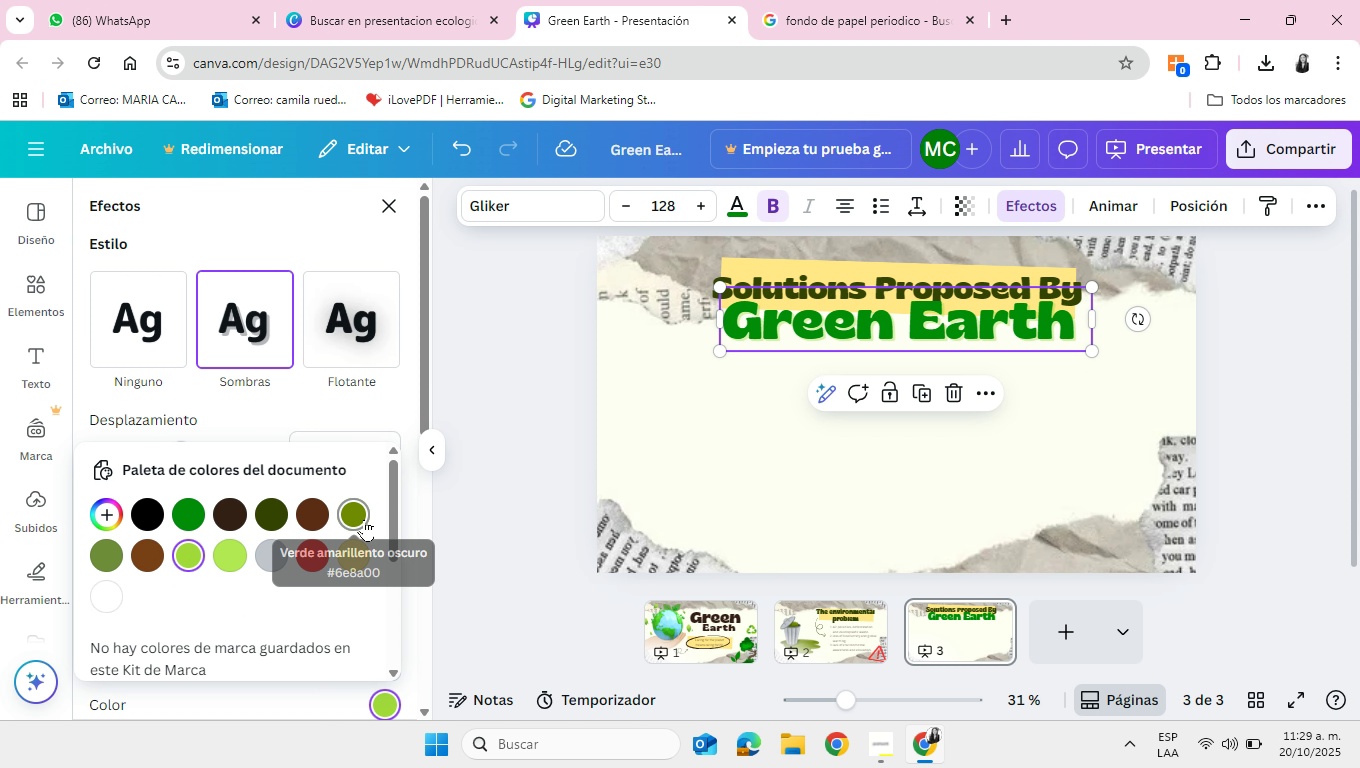 
left_click([364, 519])
 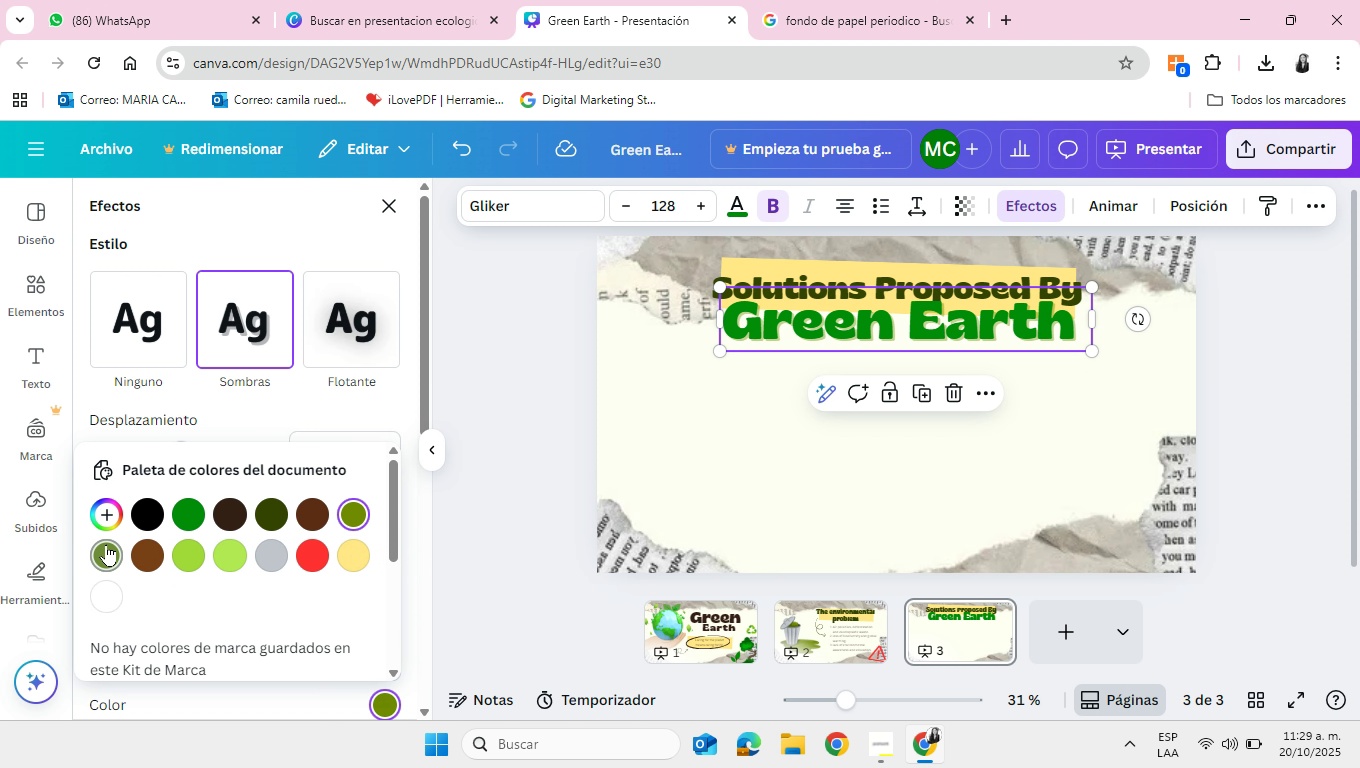 
left_click([189, 514])
 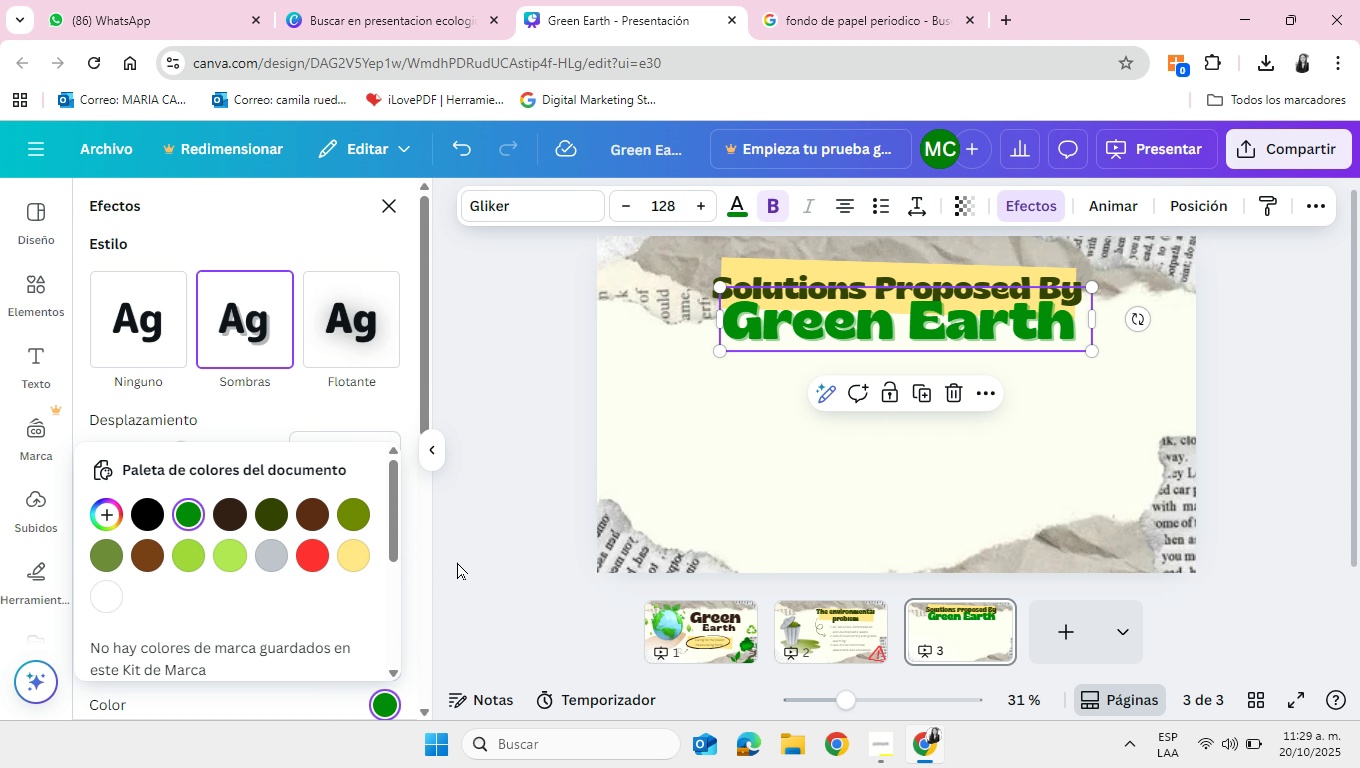 
left_click([489, 544])
 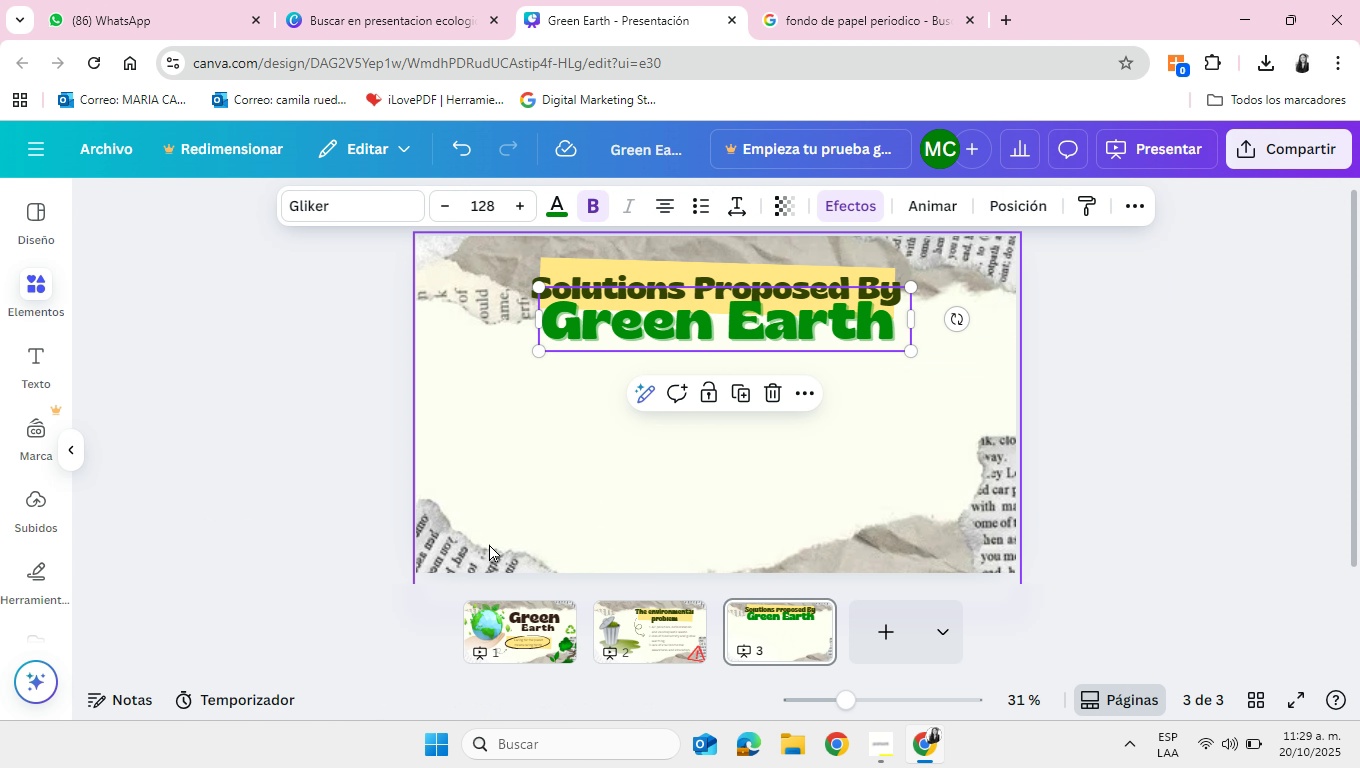 
left_click([489, 544])
 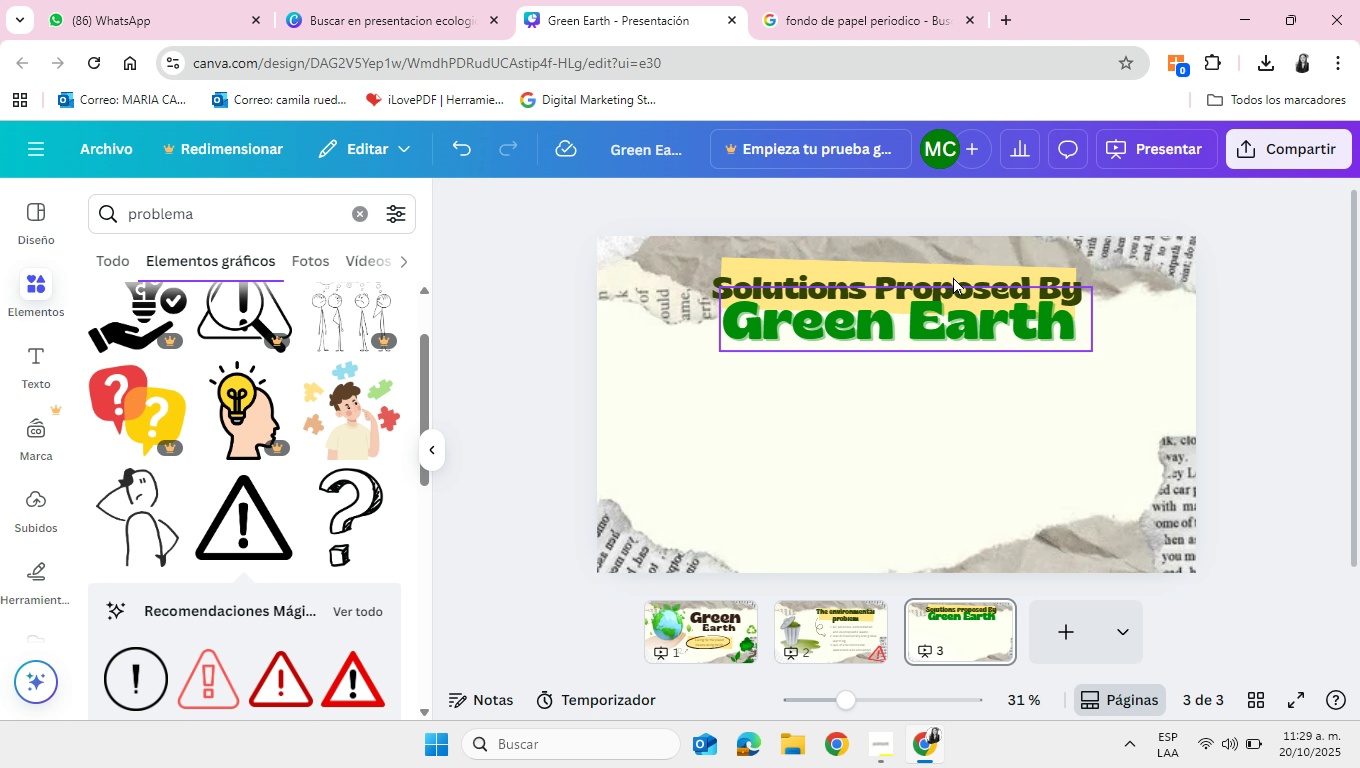 
left_click([953, 277])
 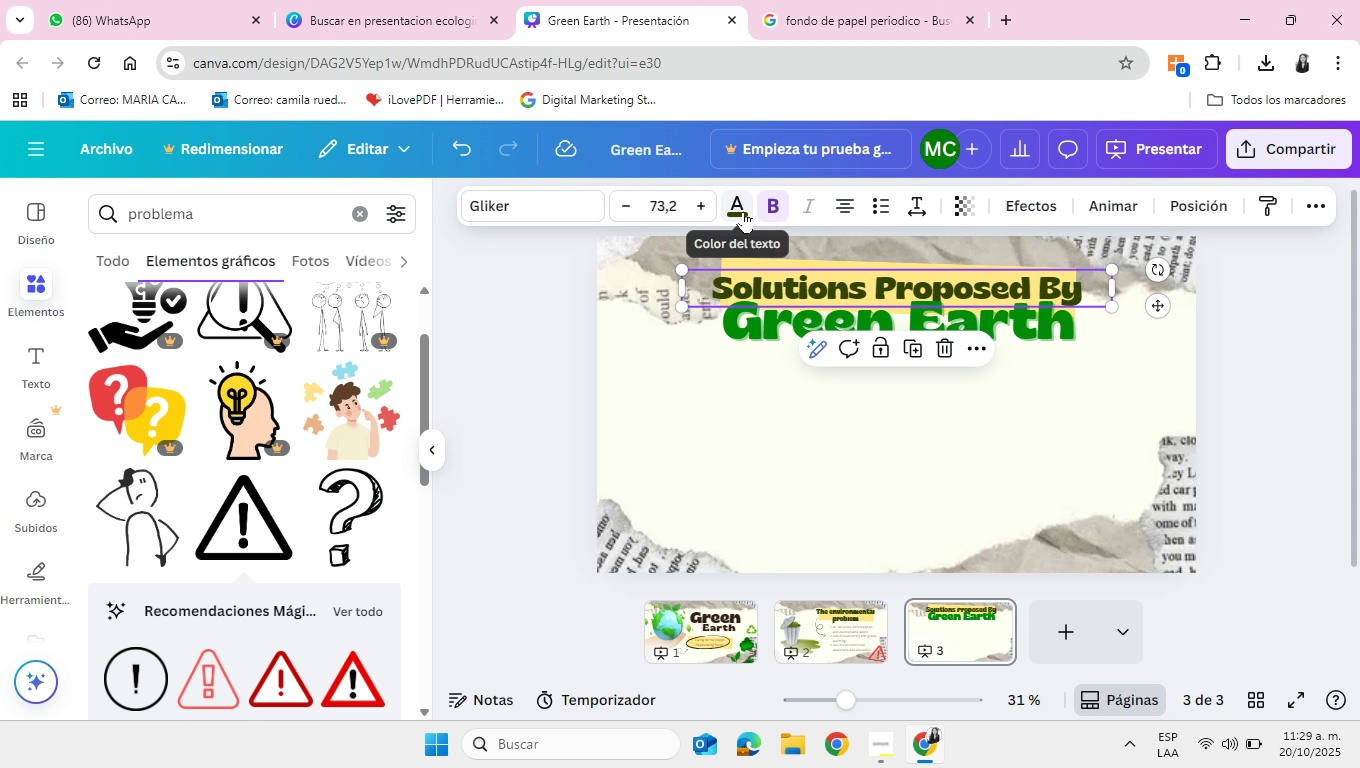 
left_click([740, 203])
 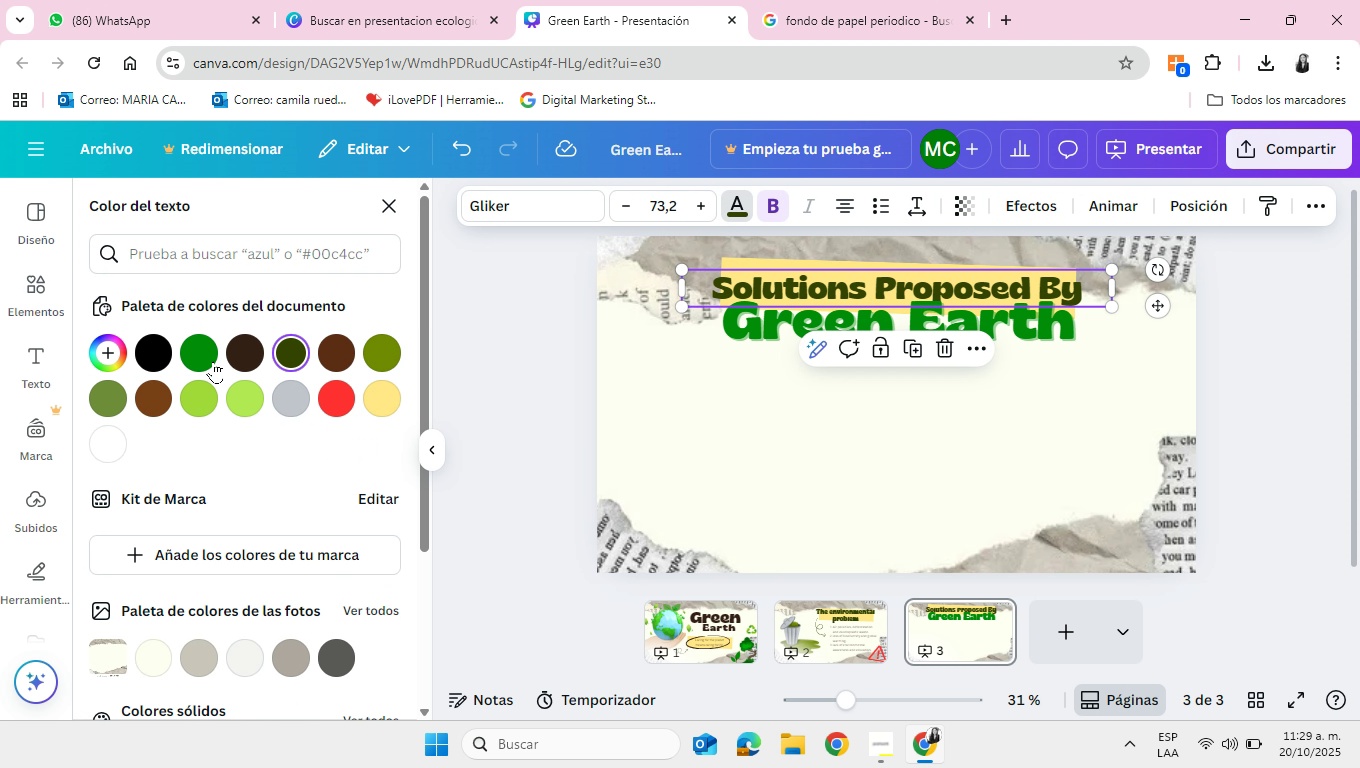 
left_click([204, 358])
 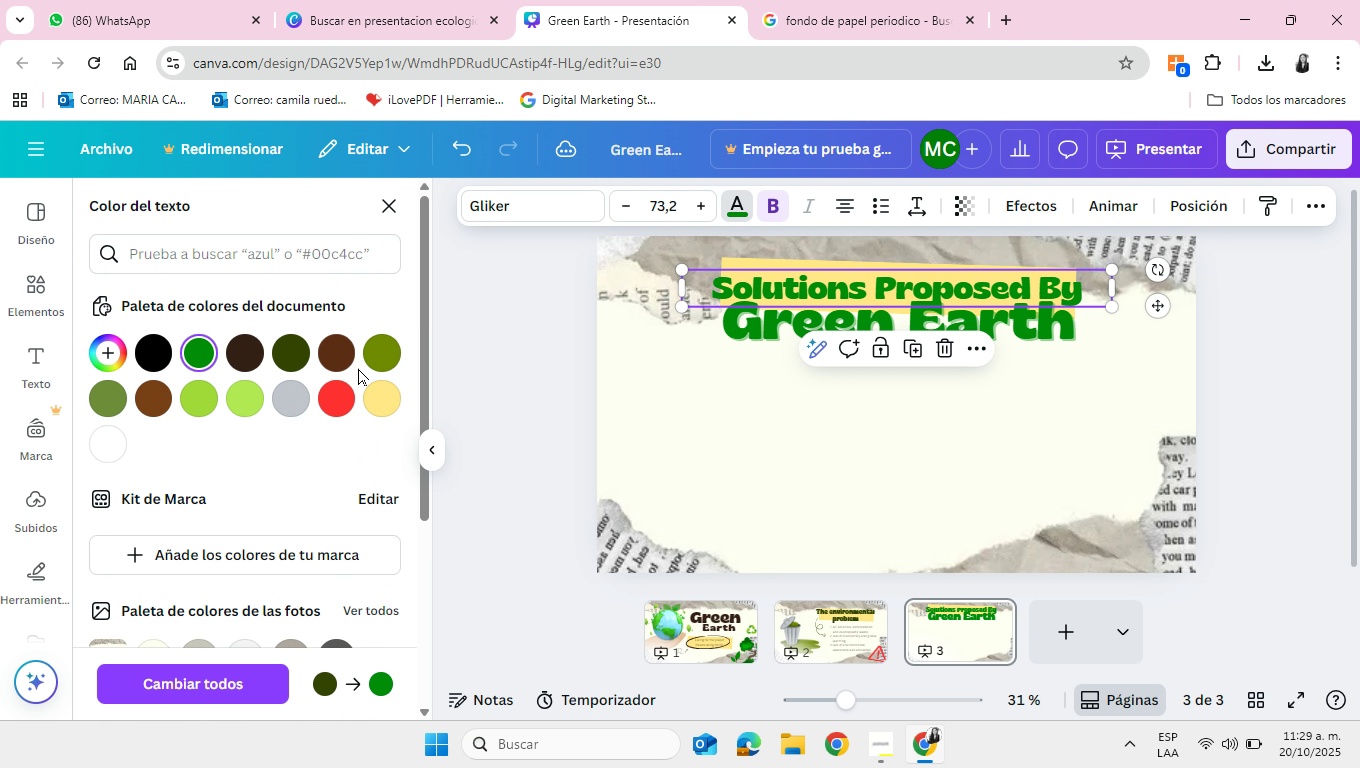 
left_click([375, 360])
 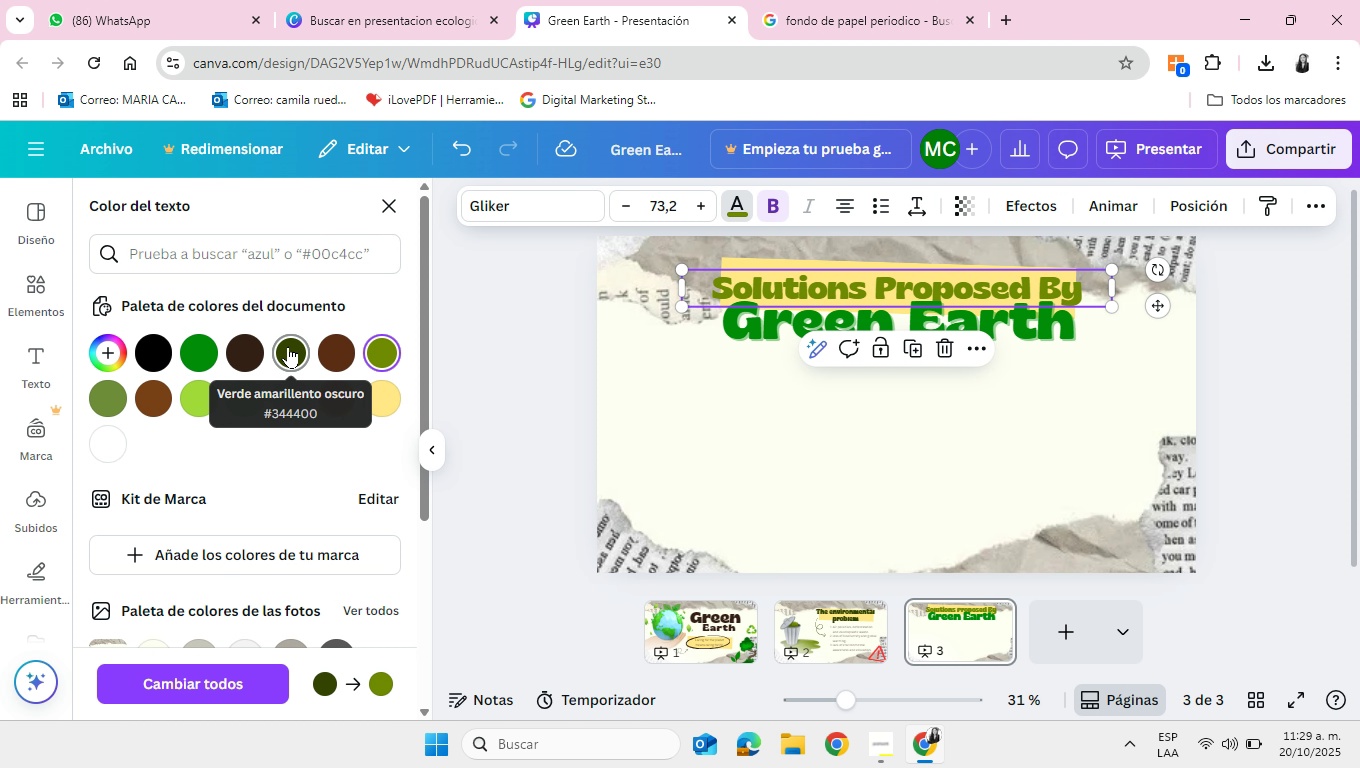 
left_click([288, 346])
 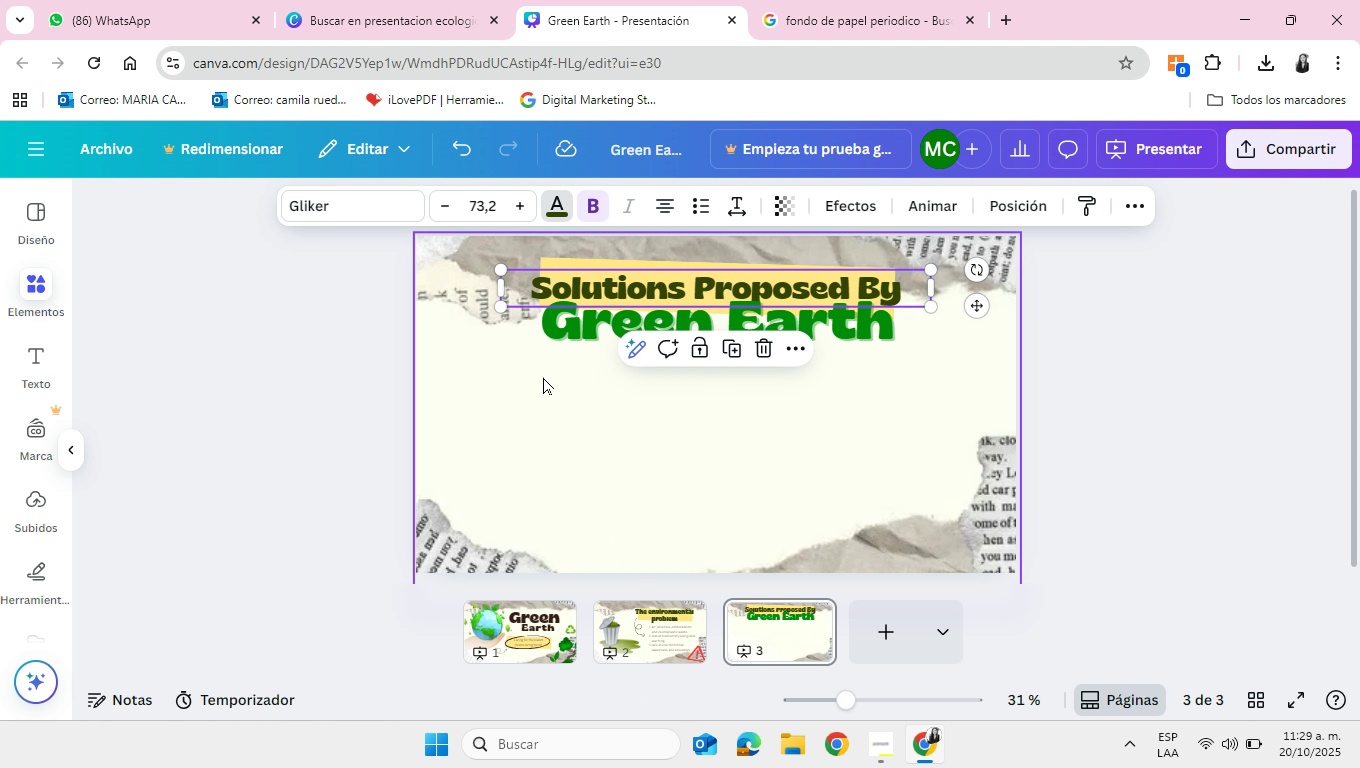 
left_click([506, 362])
 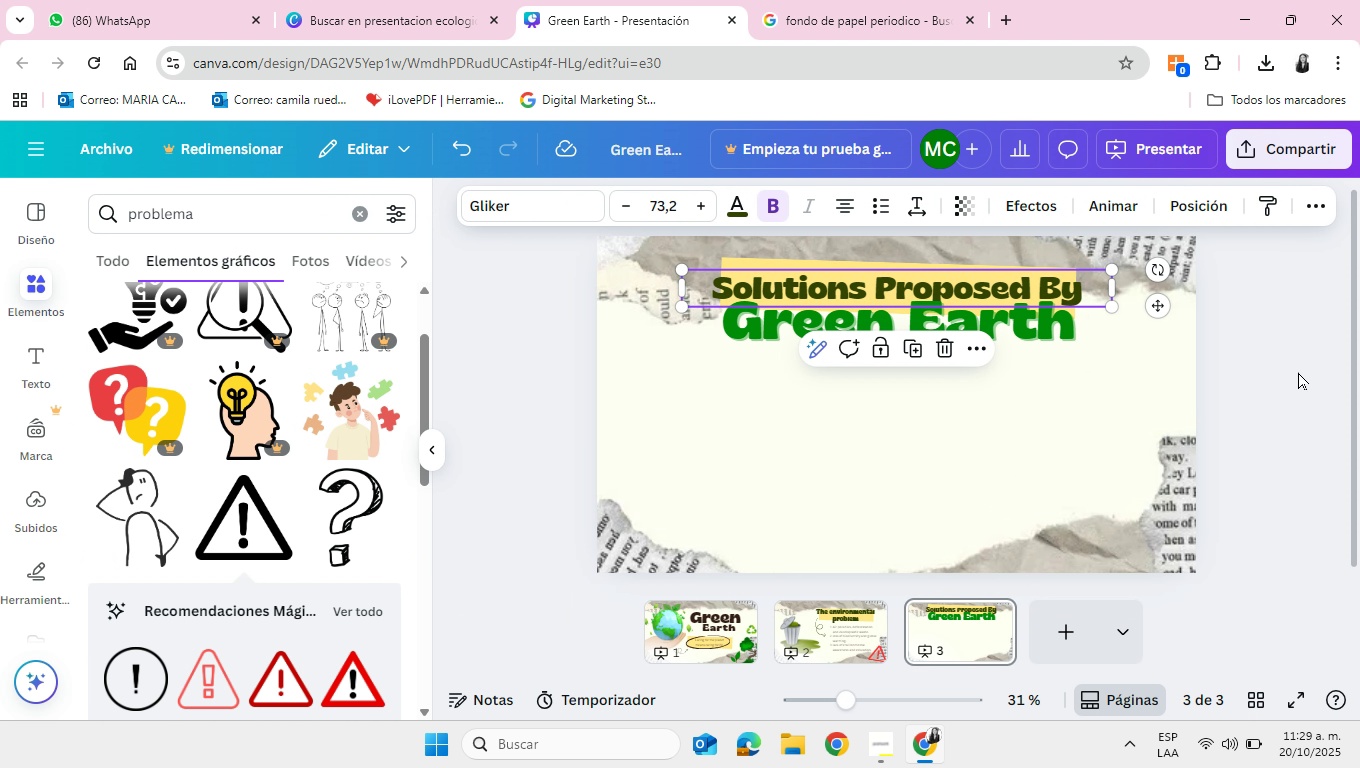 
left_click([1298, 372])
 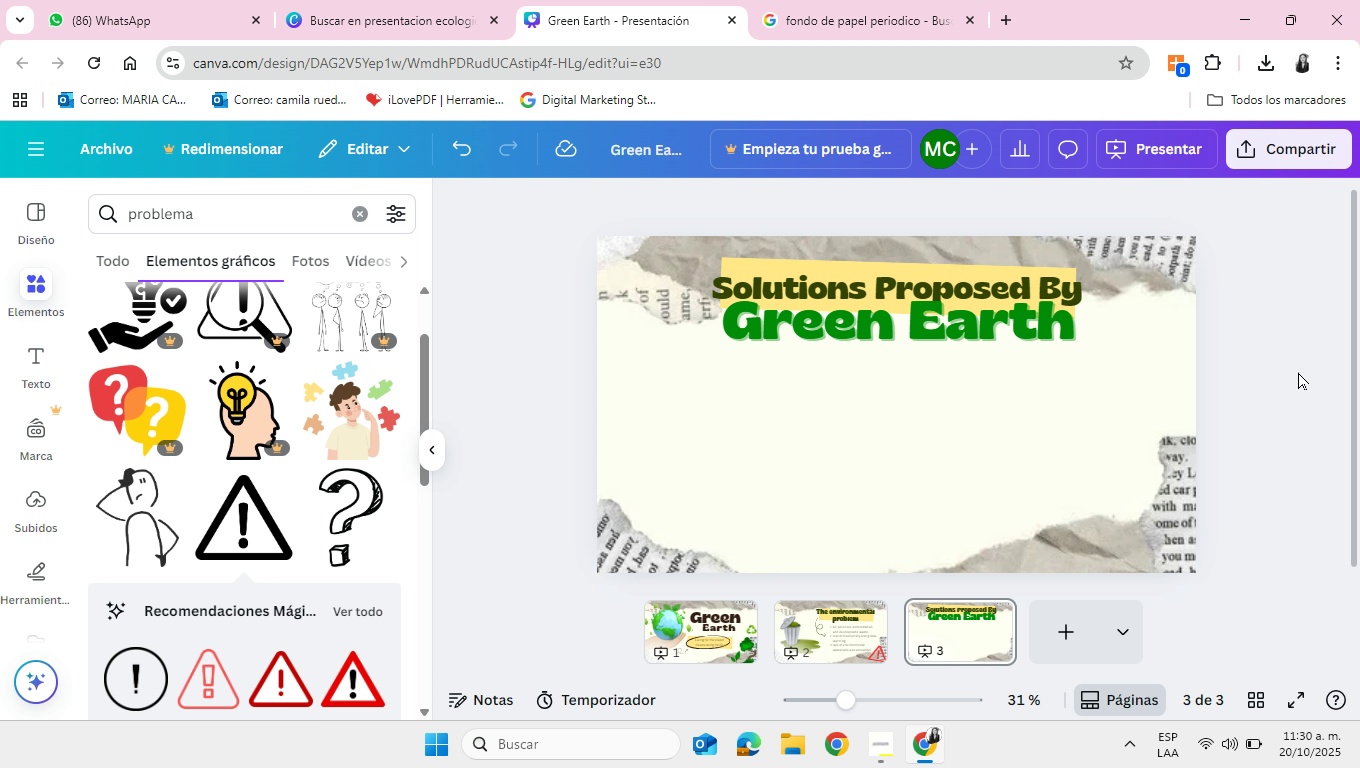 
wait(9.97)
 